 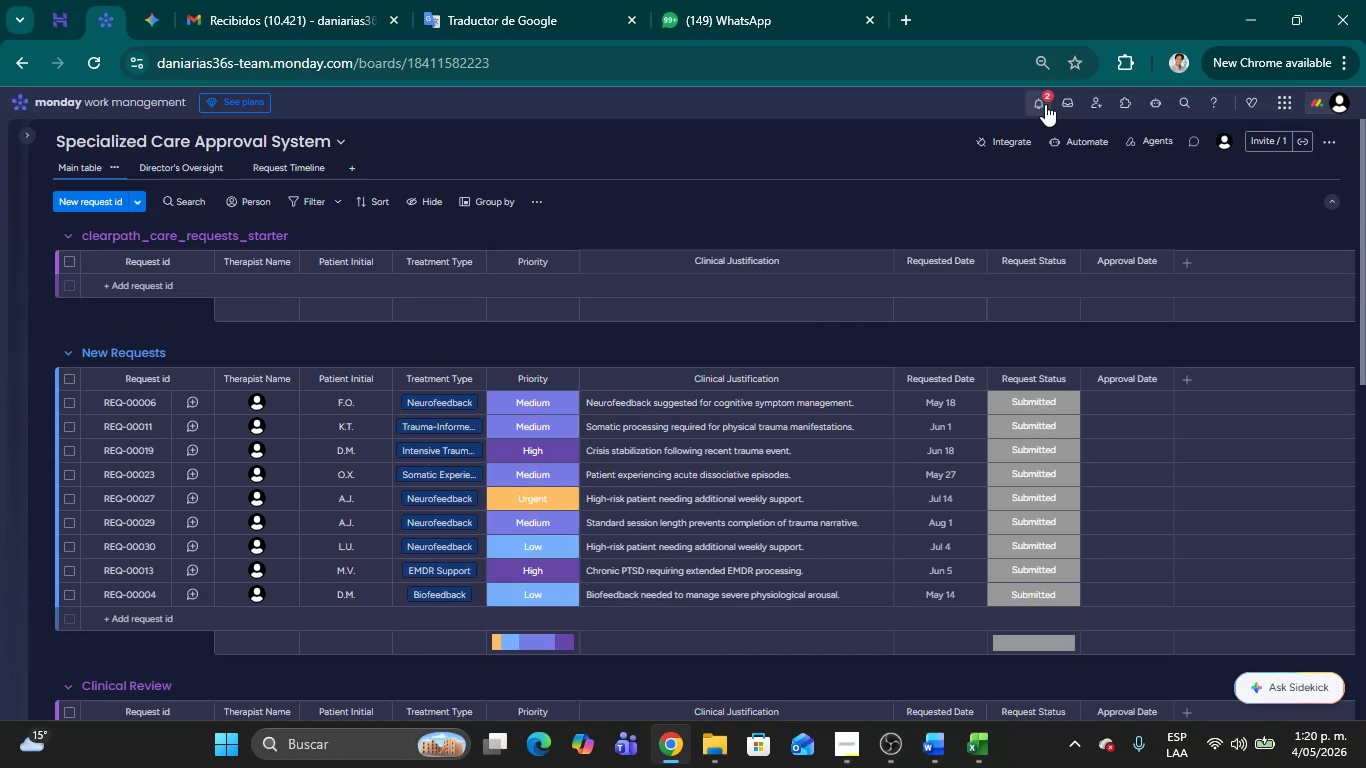 
scroll: coordinate [1183, 377], scroll_direction: down, amount: 3.0
 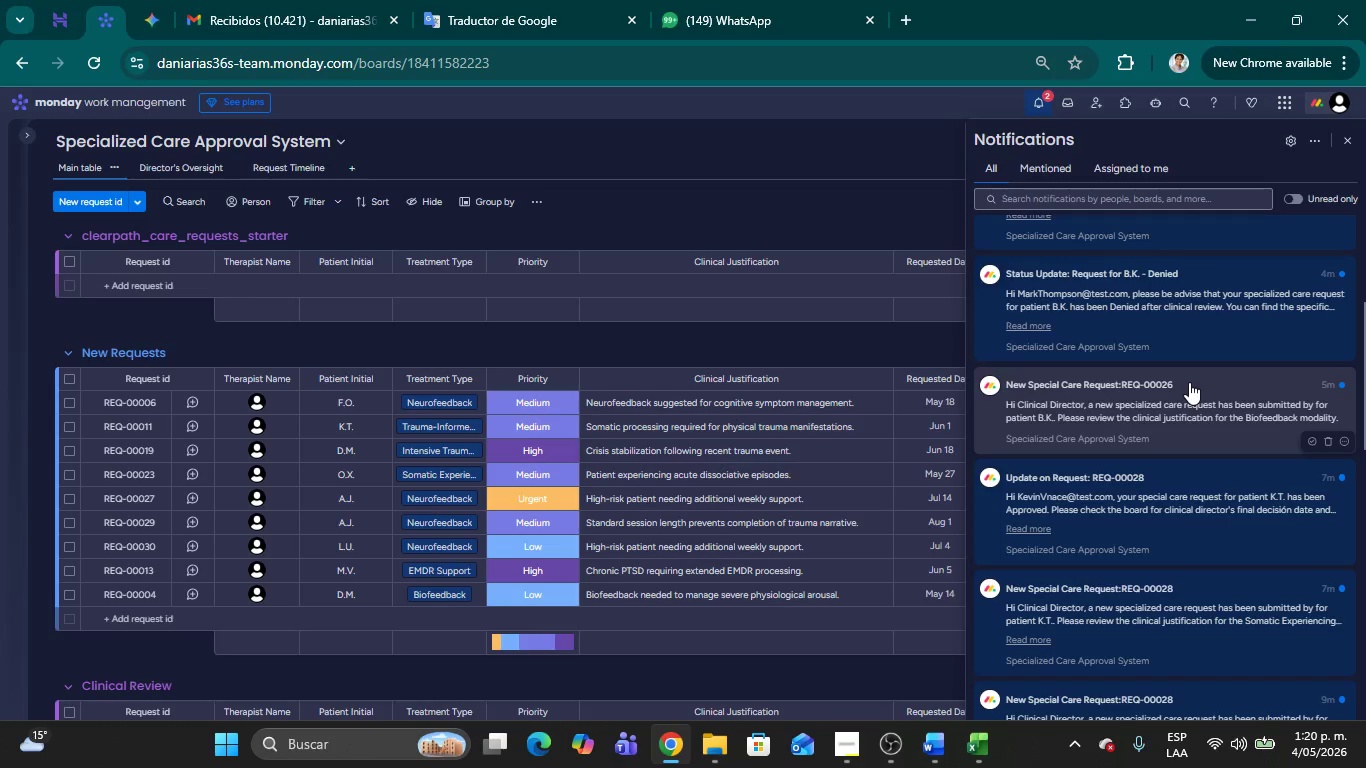 
scroll: coordinate [1190, 382], scroll_direction: up, amount: 7.0
 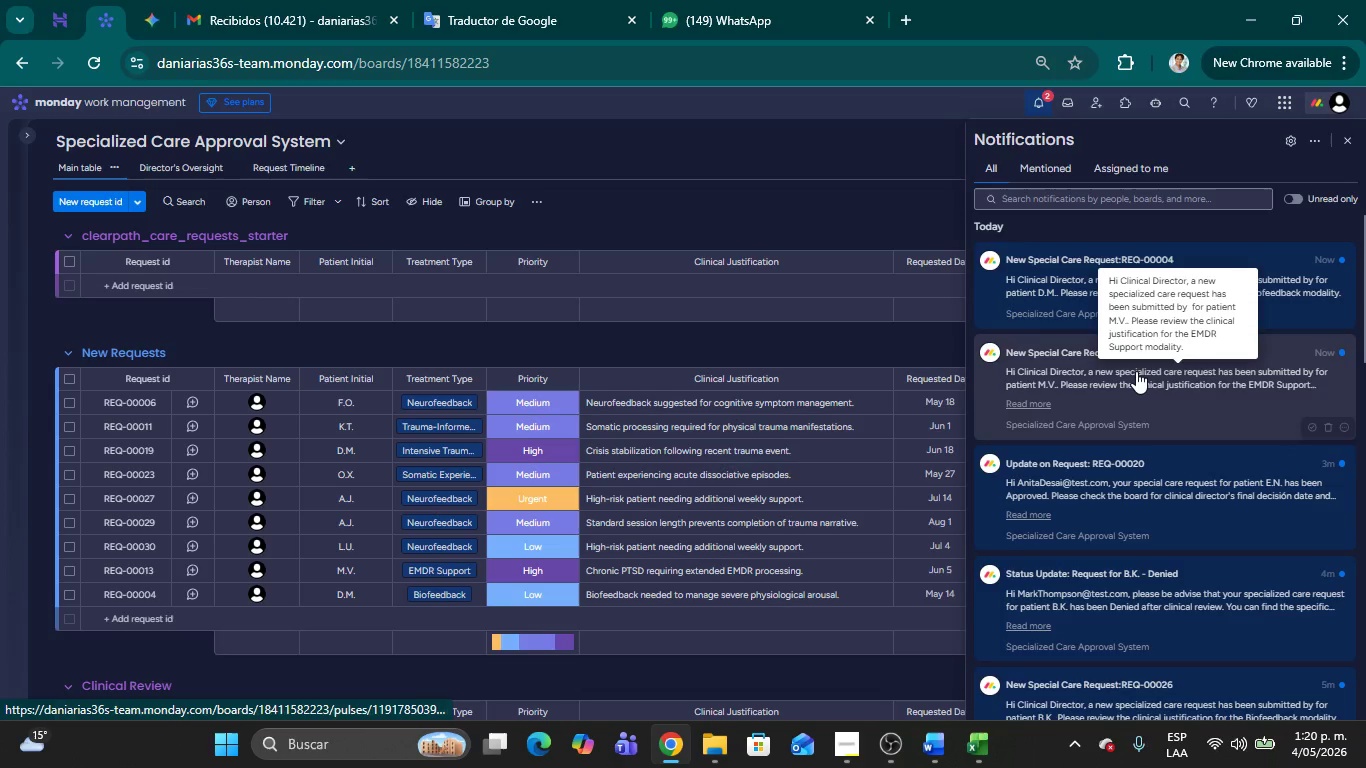 
scroll: coordinate [1138, 376], scroll_direction: down, amount: 2.0
 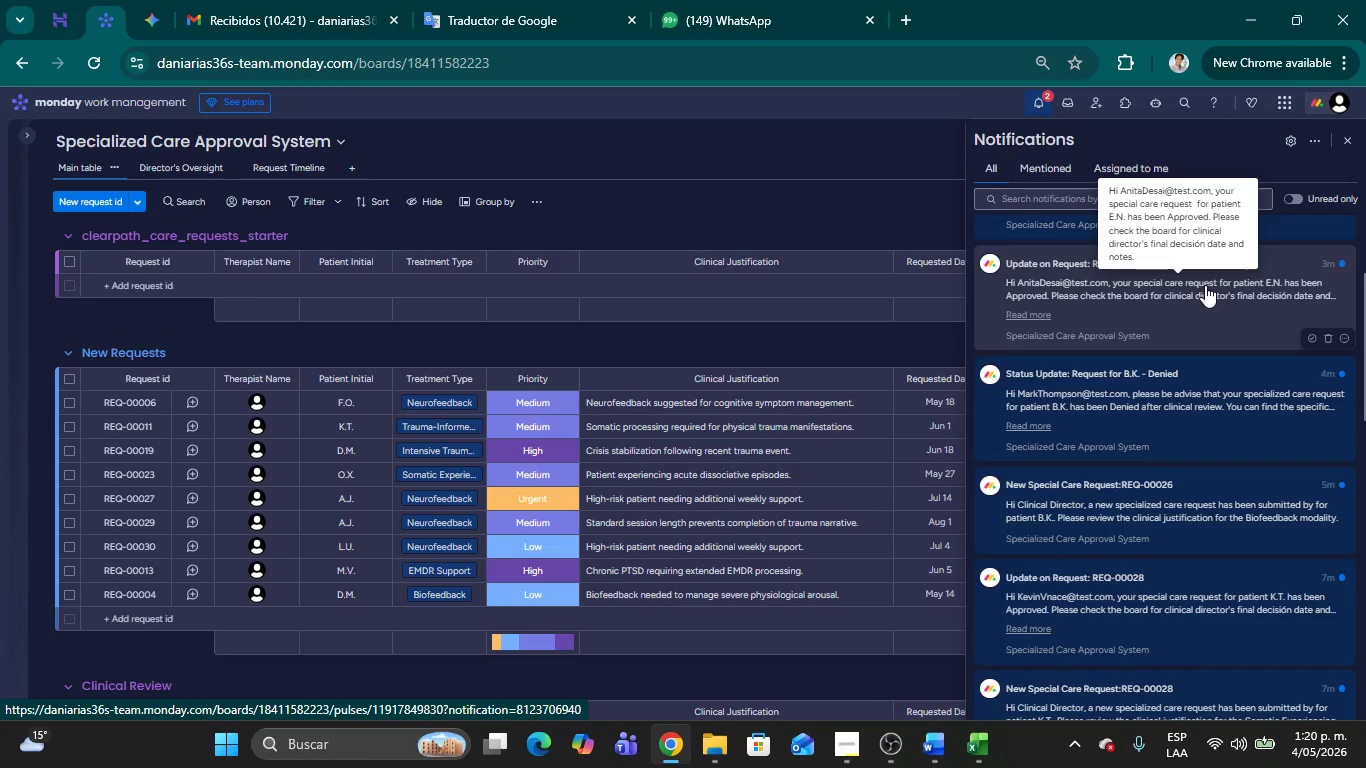 
wait(7.43)
 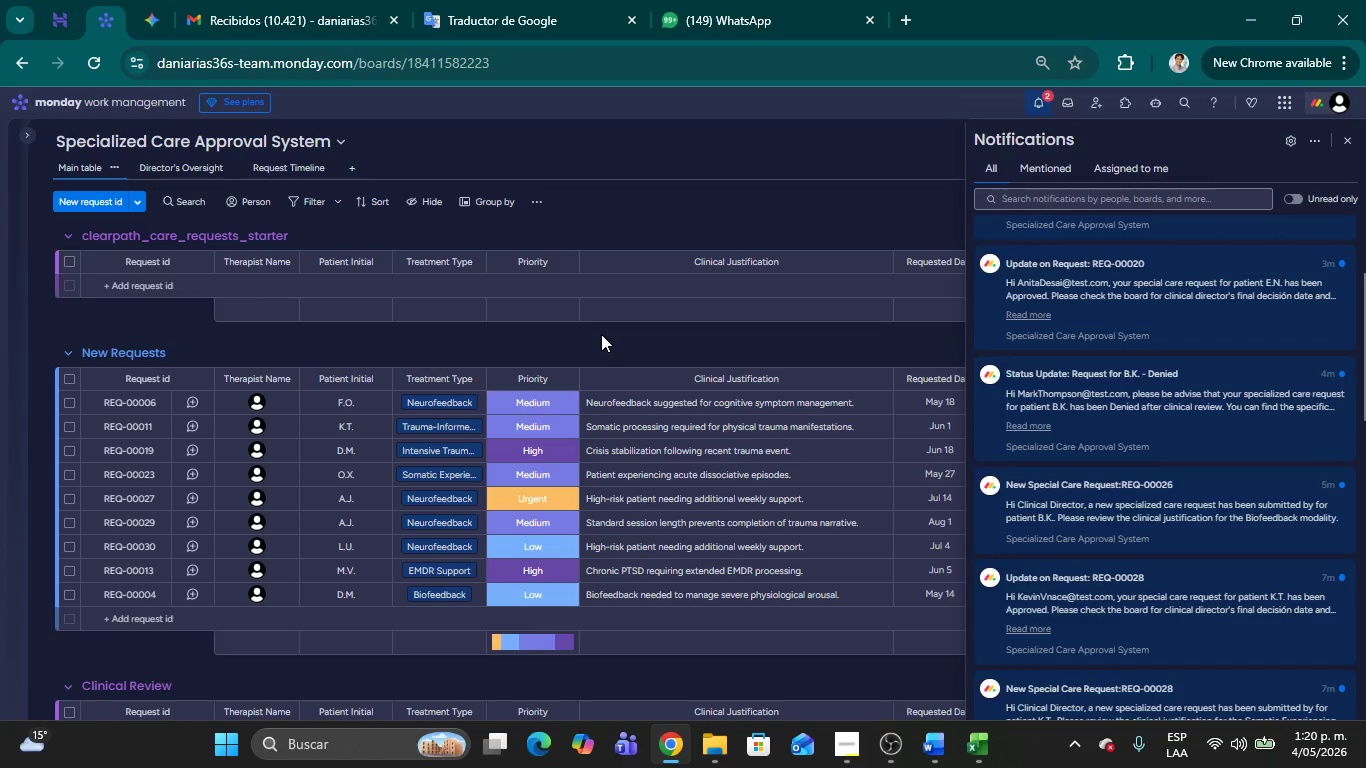 
key(Meta+Shift+MetaLeft)
 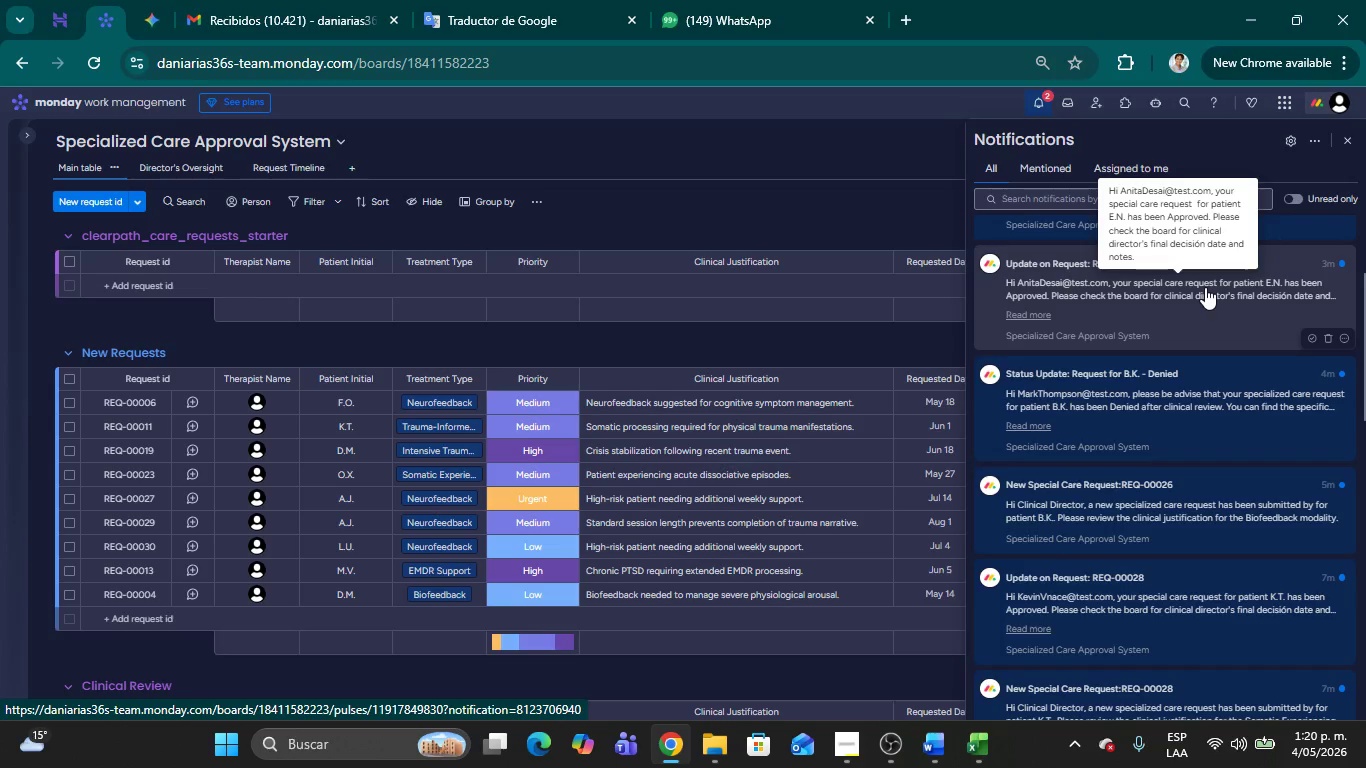 
key(Meta+Shift+S)
 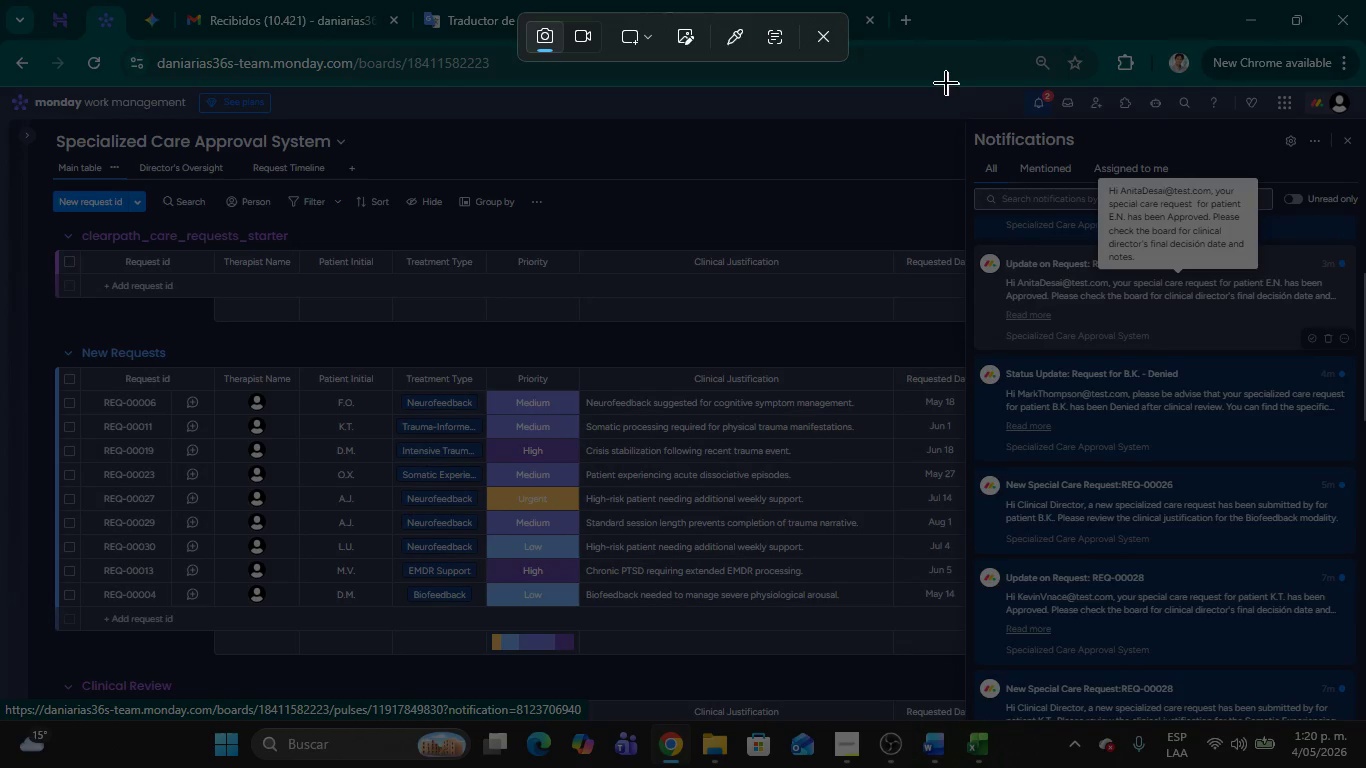 
left_click_drag(start_coordinate=[943, 71], to_coordinate=[1365, 767])
 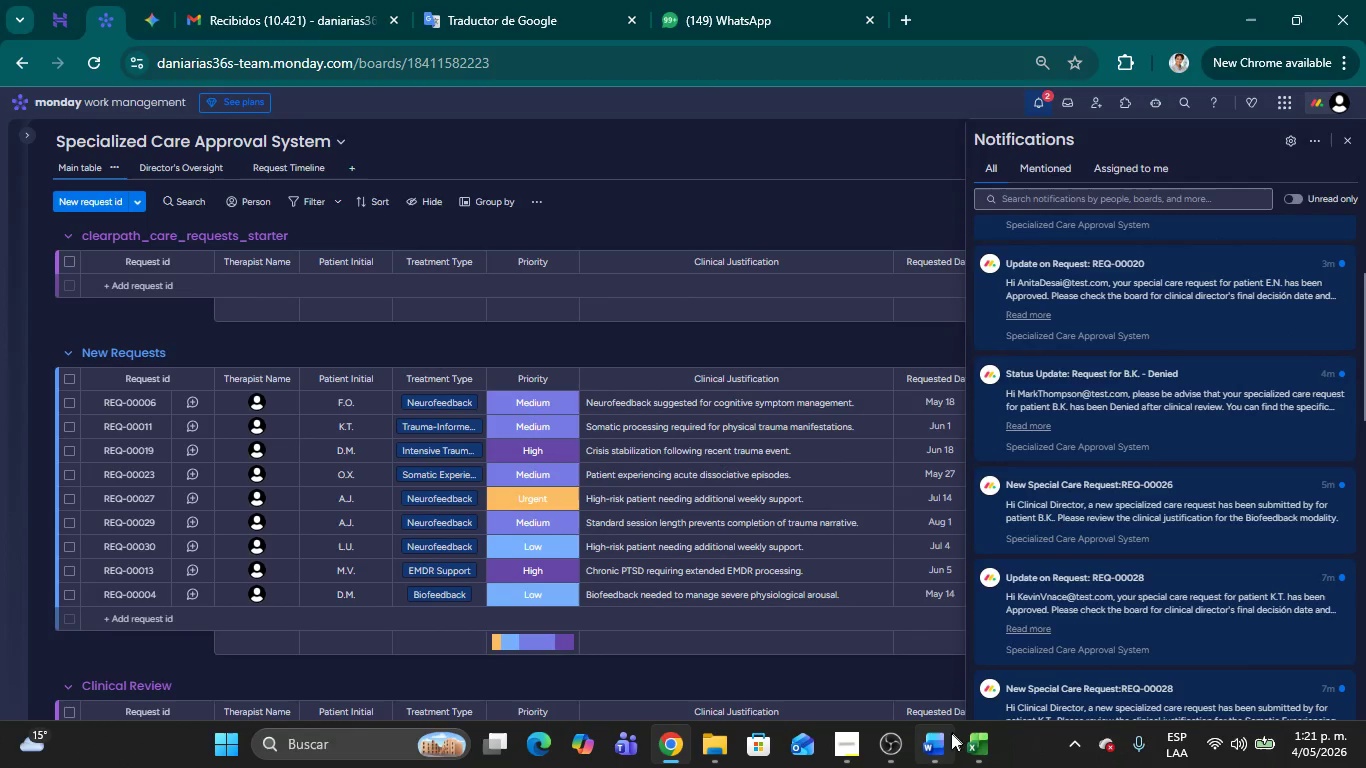 
left_click([937, 743])
 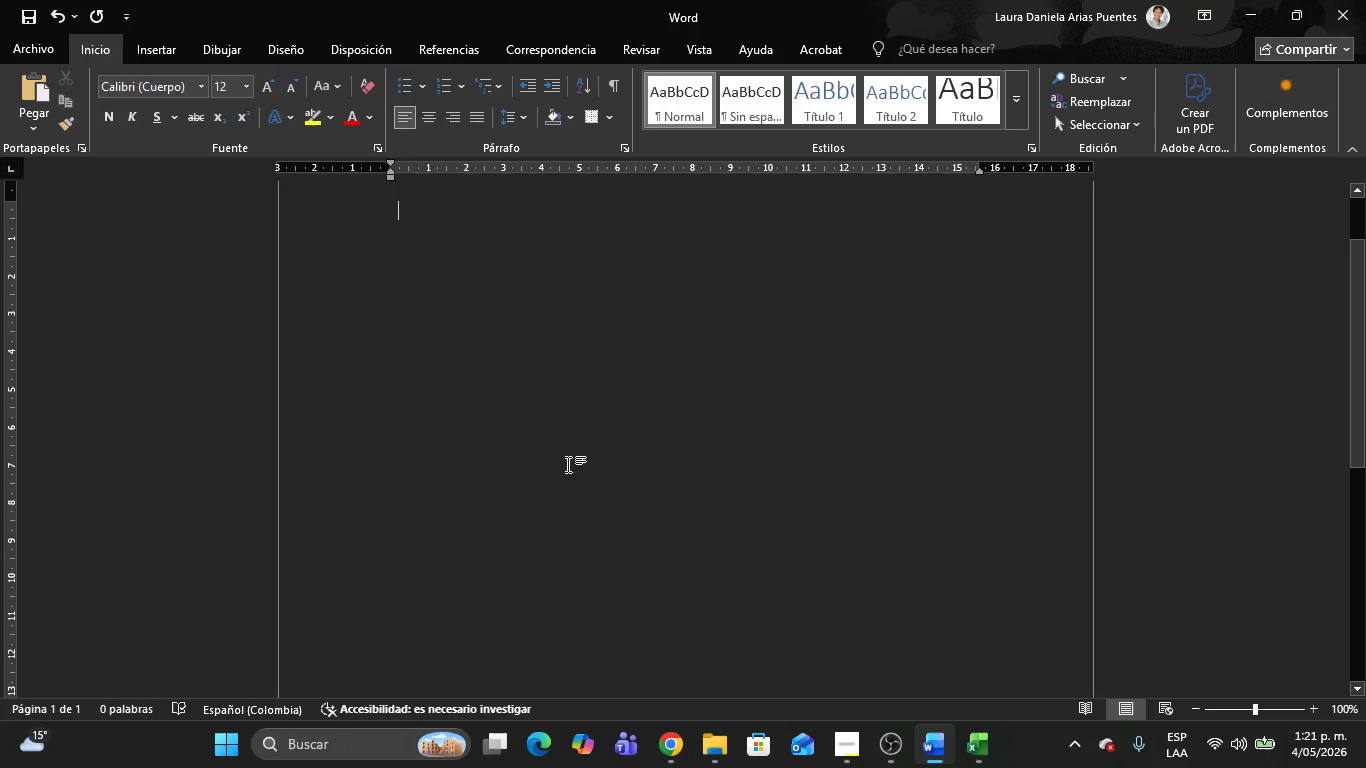 
key(Control+V)
 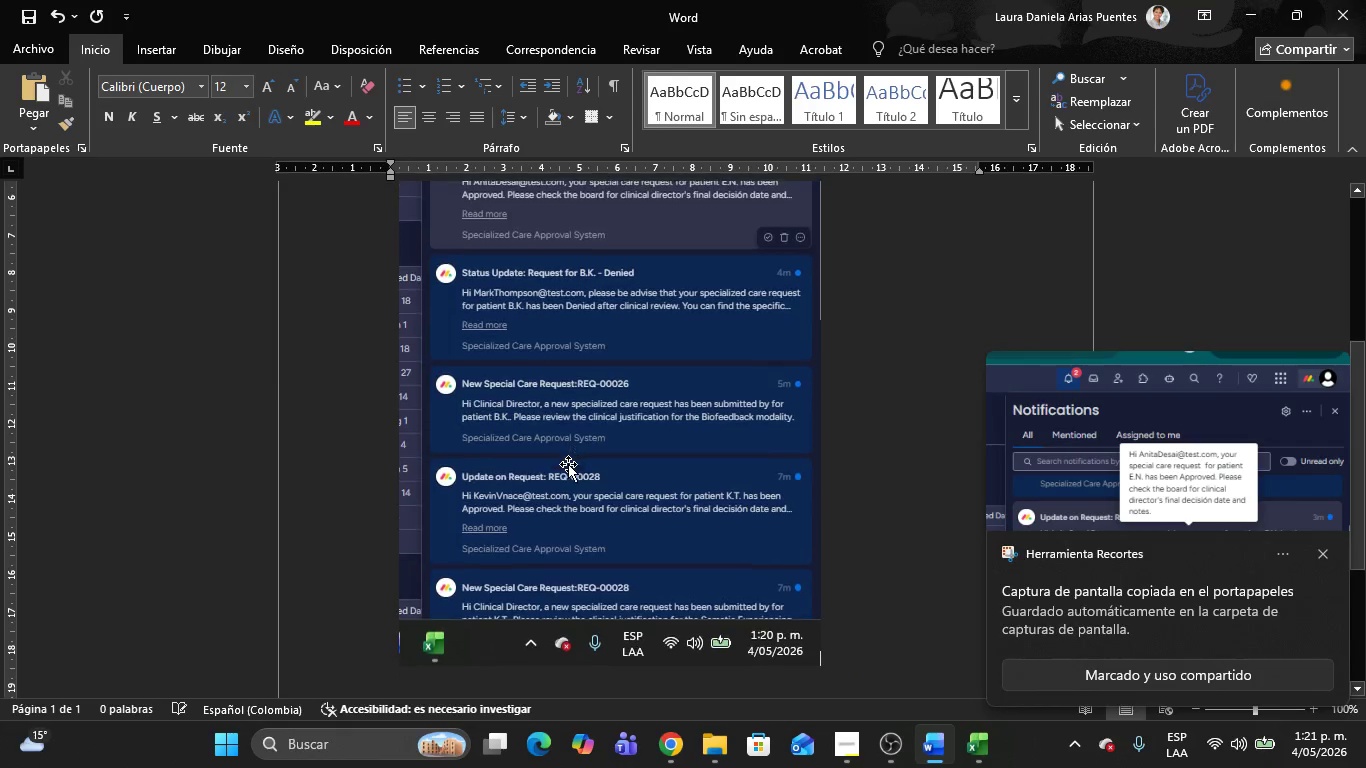 
key(Alt+AltLeft)
 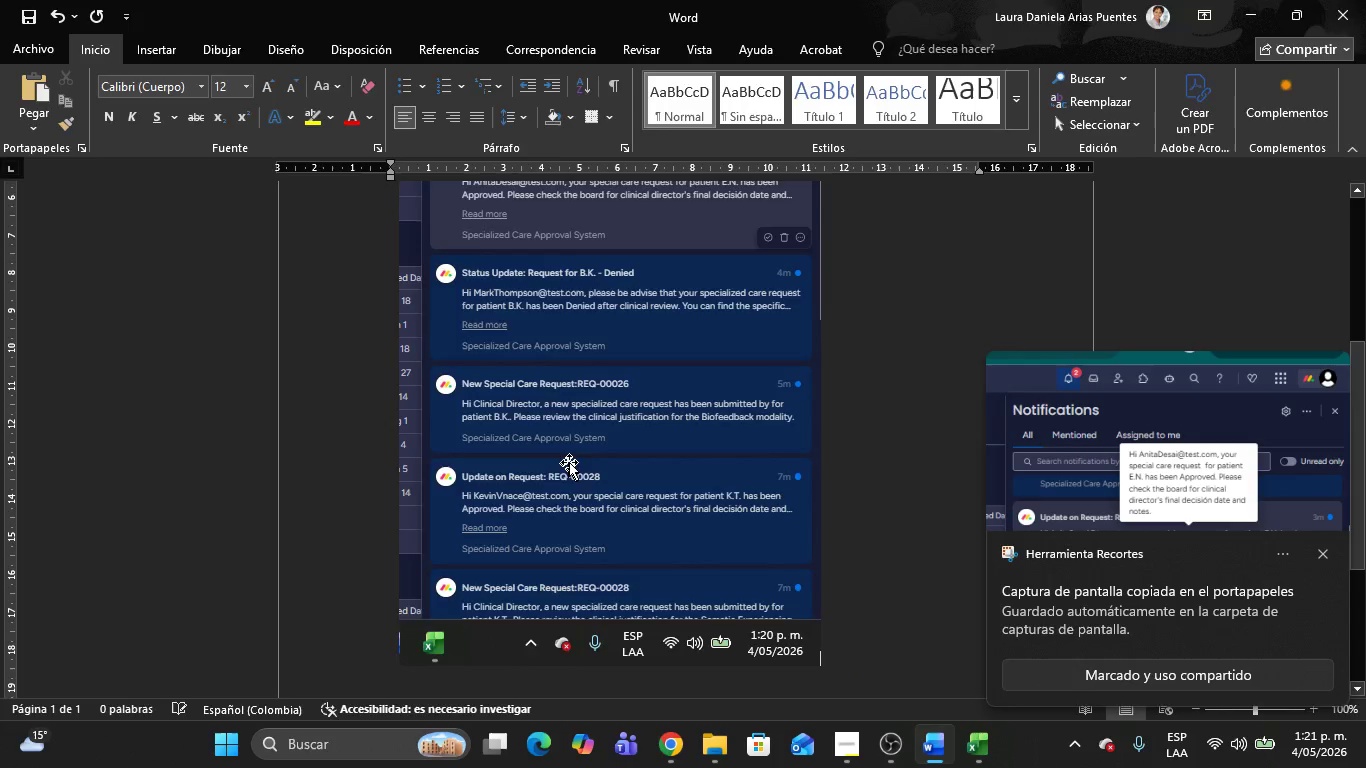 
key(Alt+Tab)
 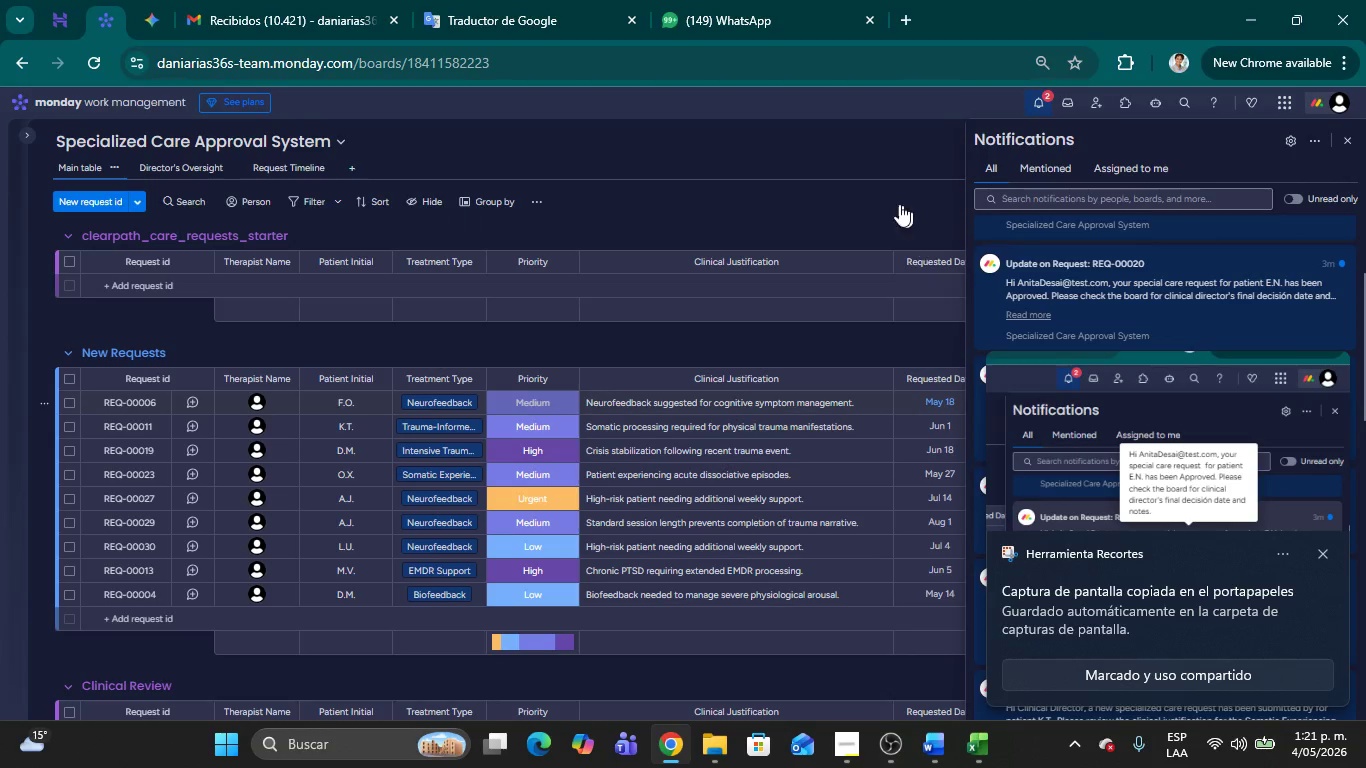 
left_click([891, 201])
 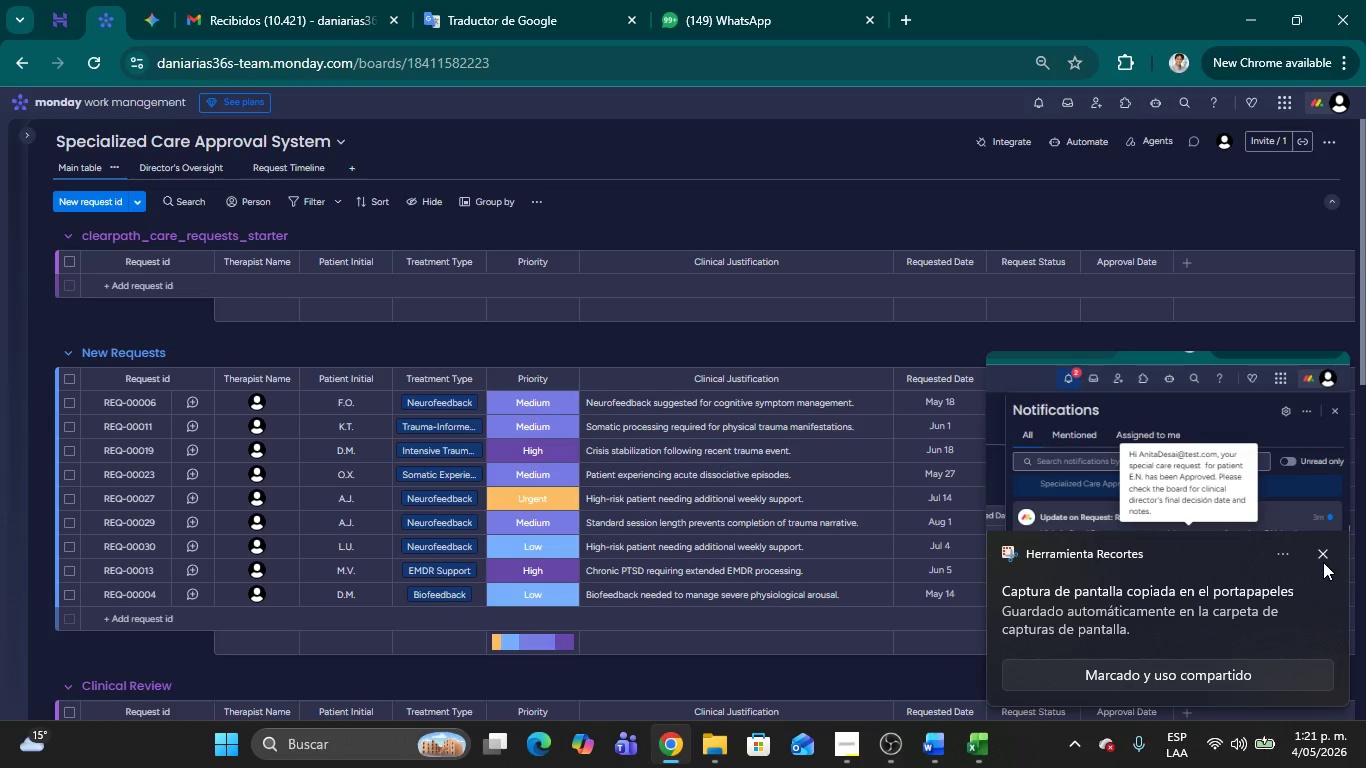 
left_click([1322, 554])
 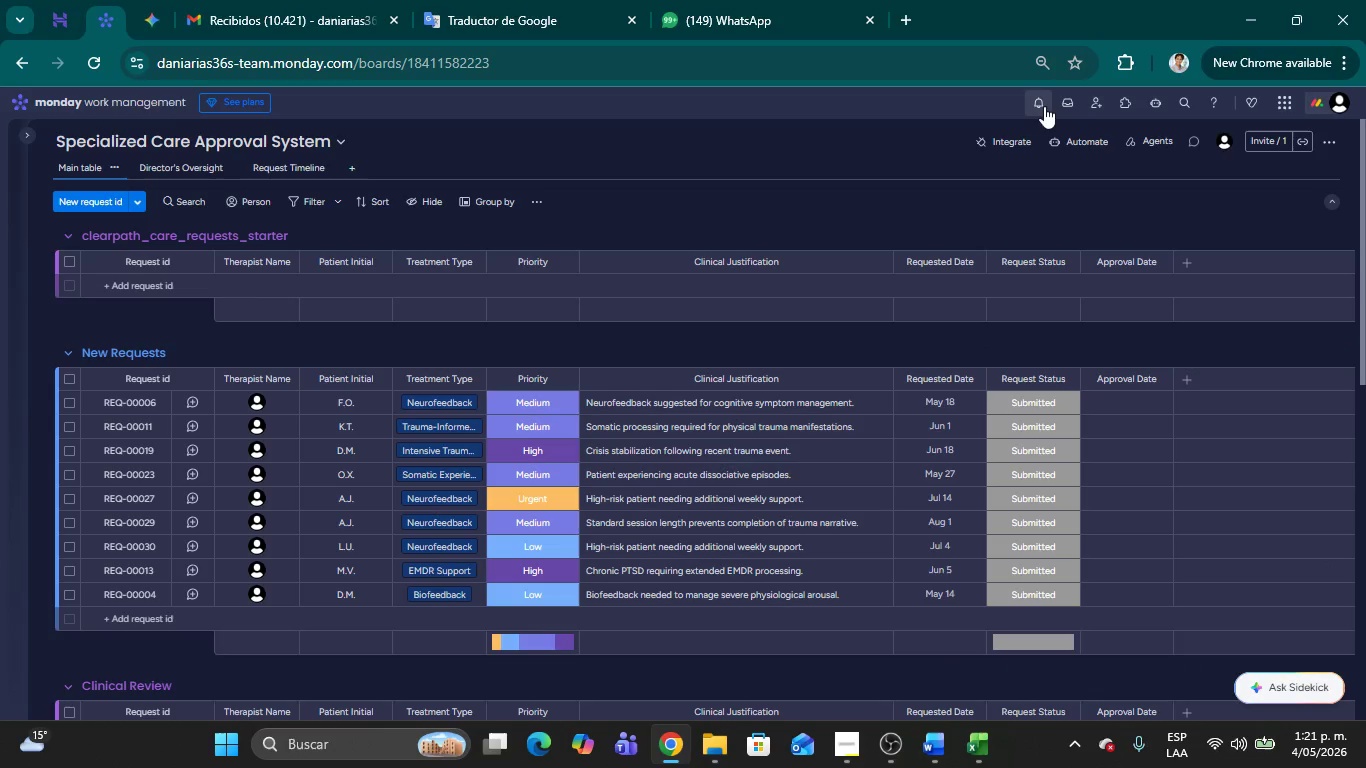 
left_click([1038, 106])
 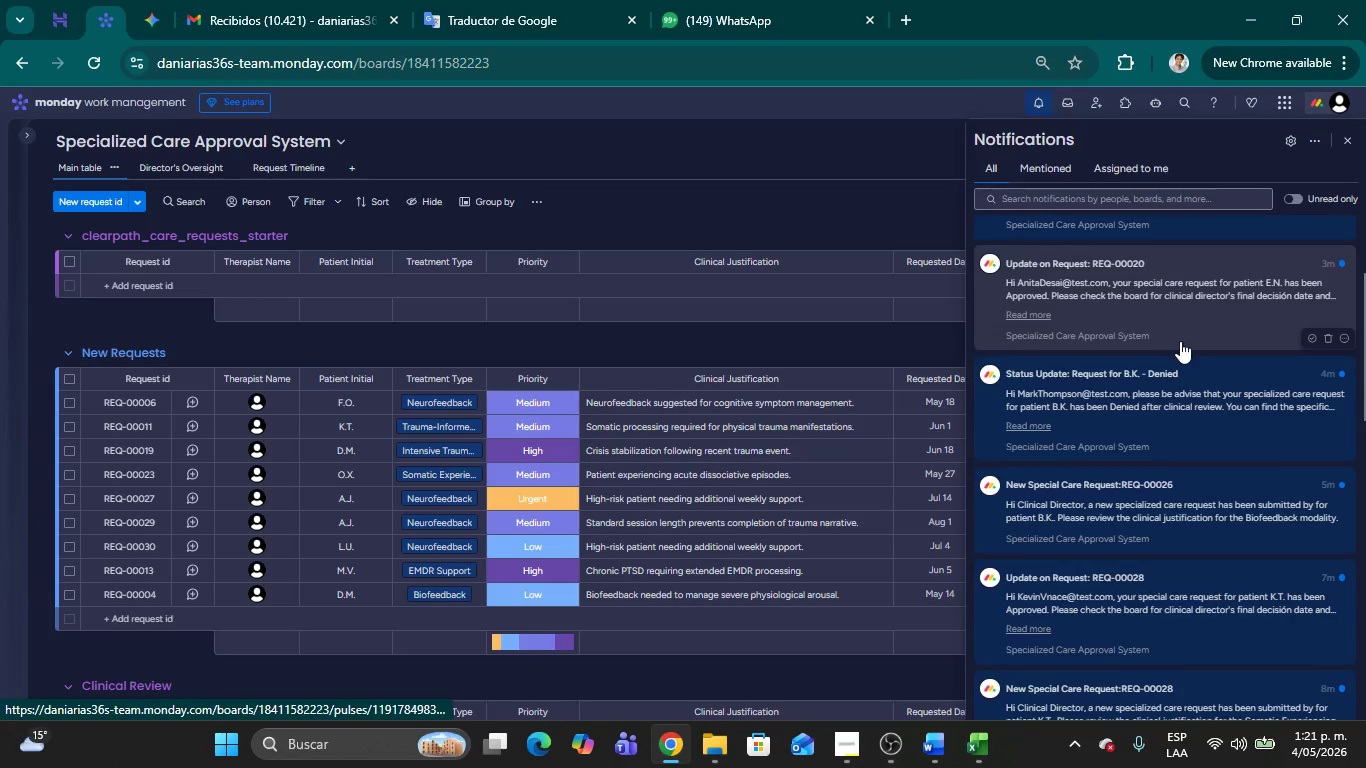 
scroll: coordinate [1179, 348], scroll_direction: down, amount: 1.0
 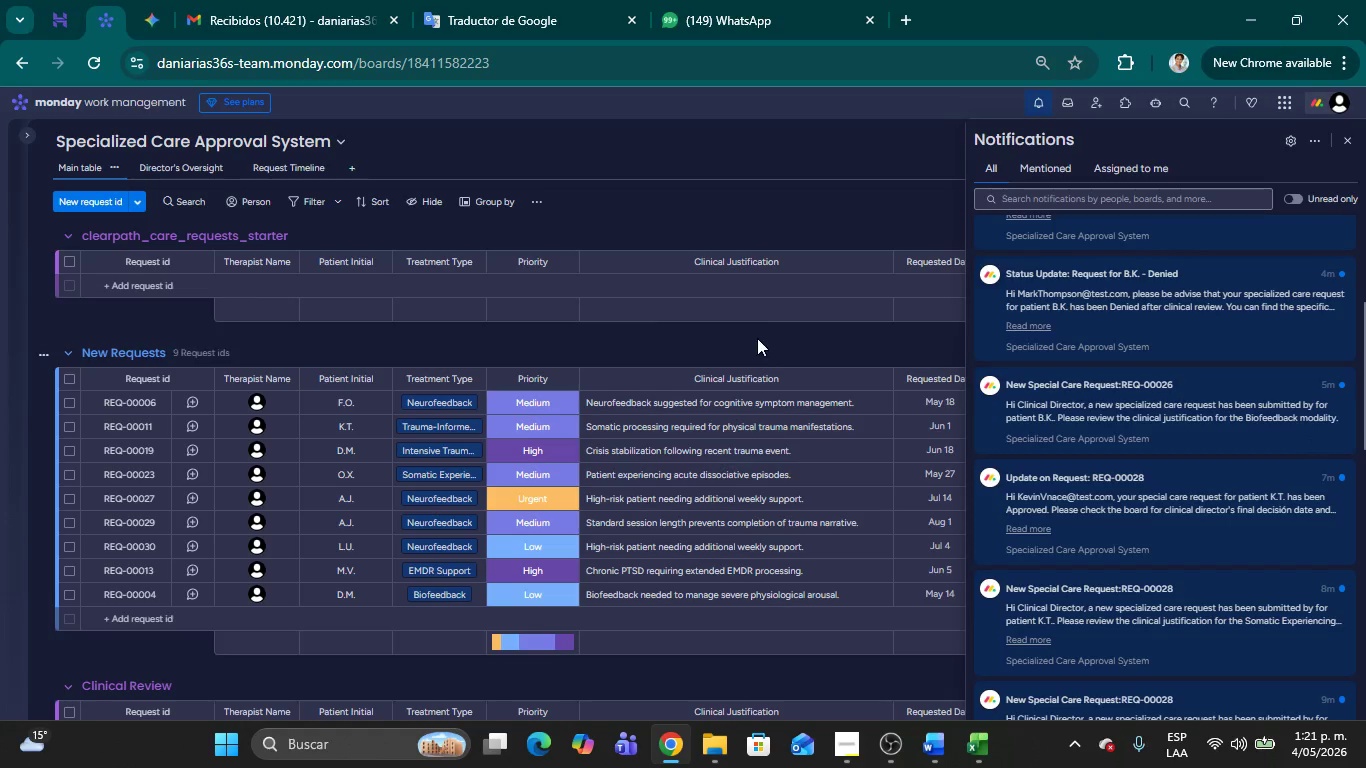 
wait(7.05)
 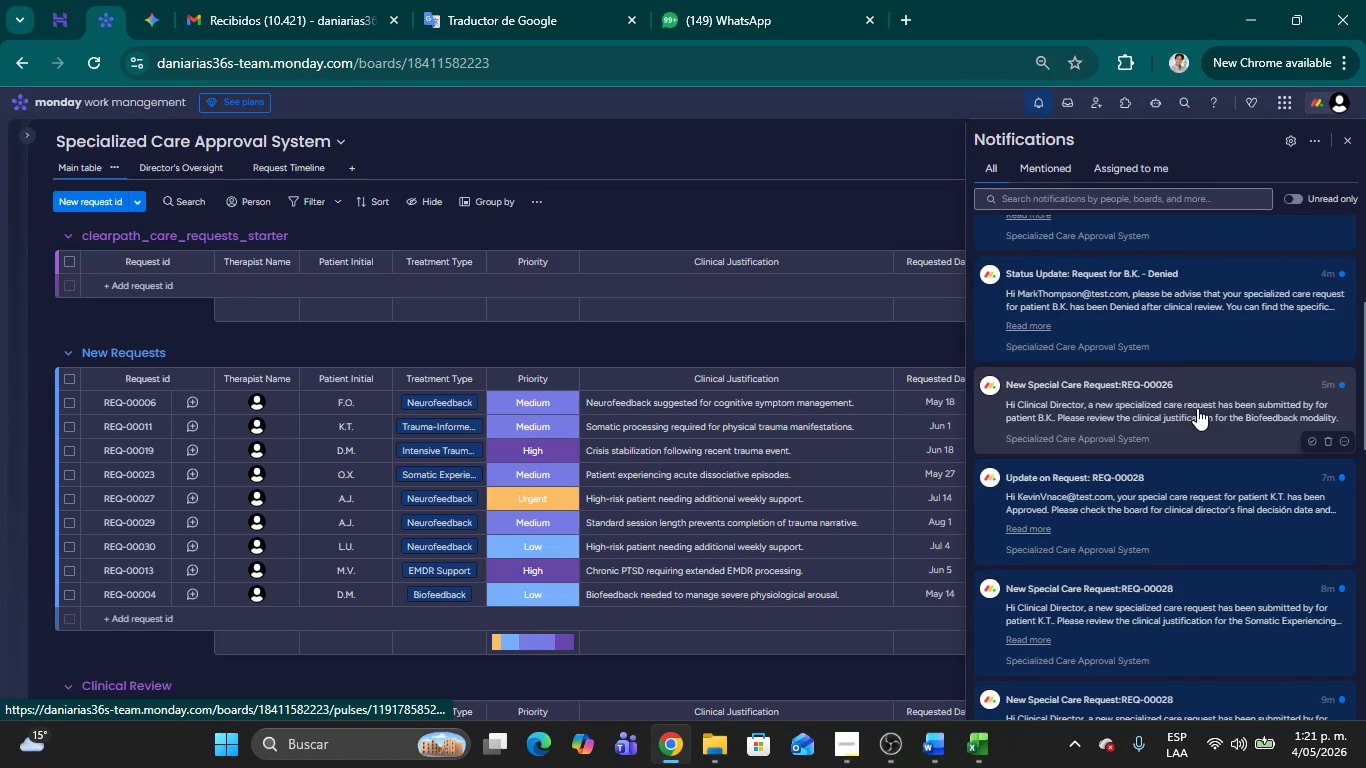 
key(Meta+Shift+MetaLeft)
 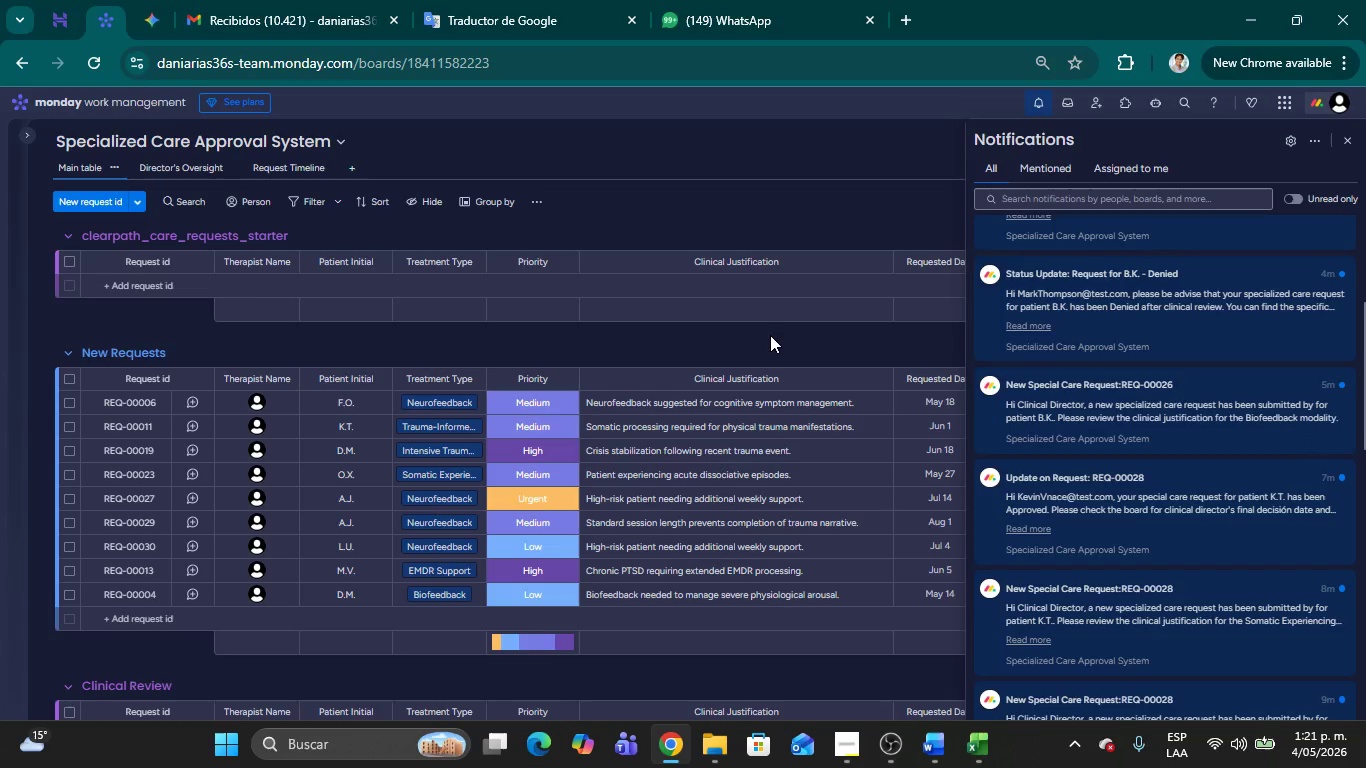 
key(Meta+Shift+S)
 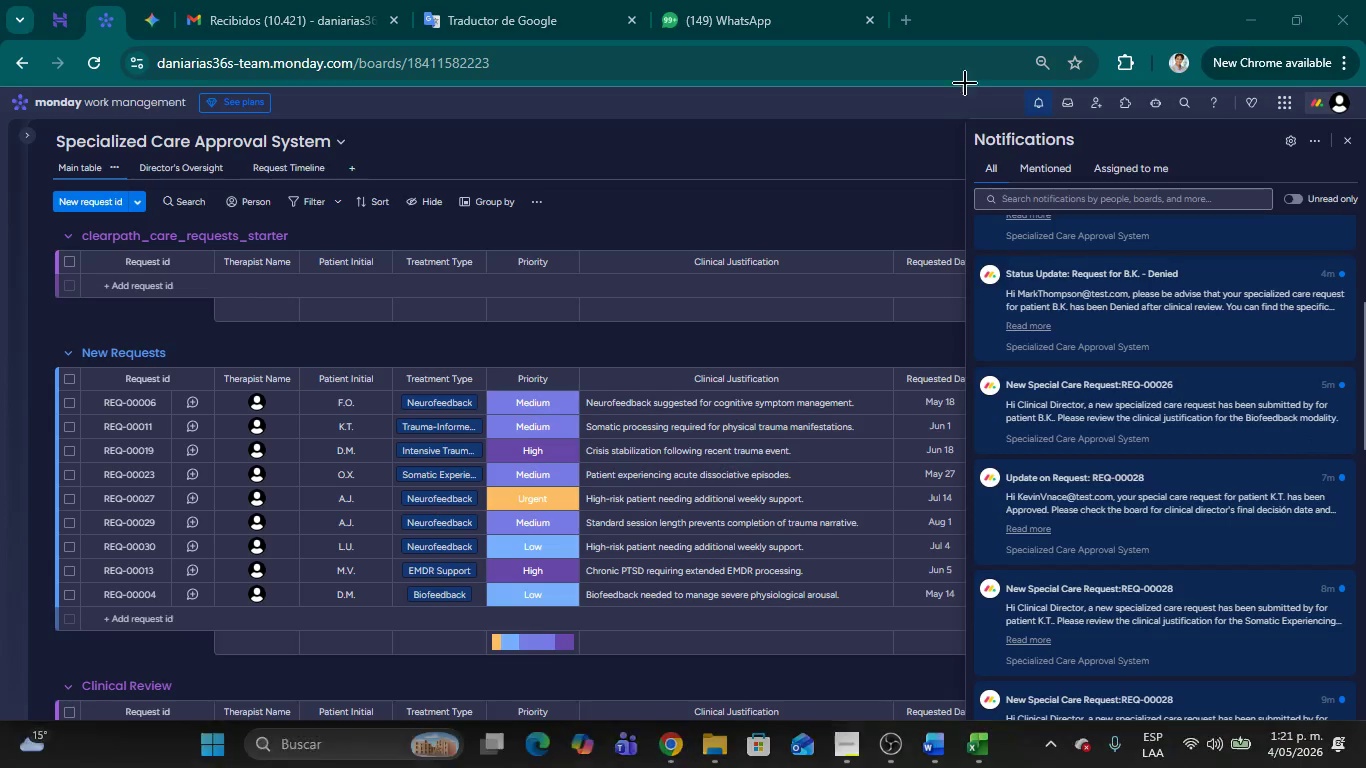 
left_click_drag(start_coordinate=[964, 81], to_coordinate=[1365, 674])
 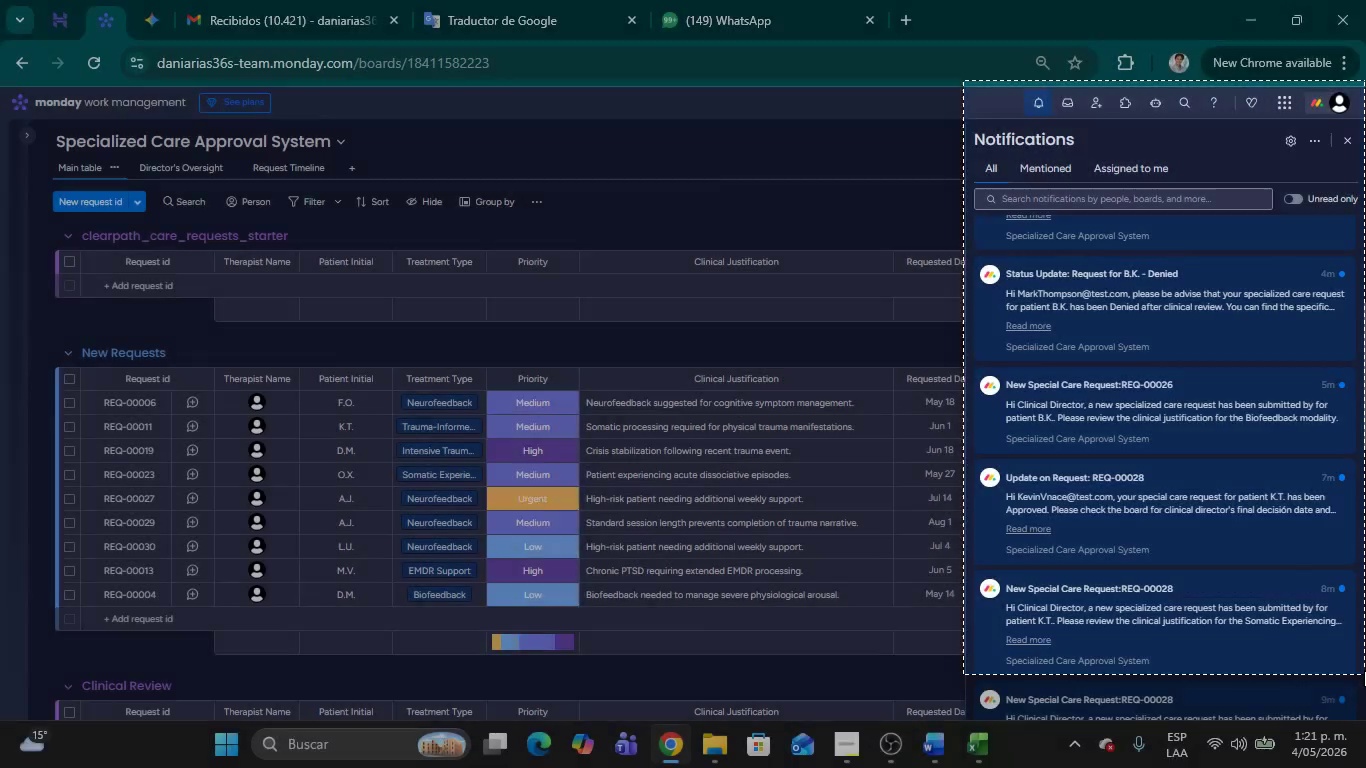 
left_click([1364, 670])
 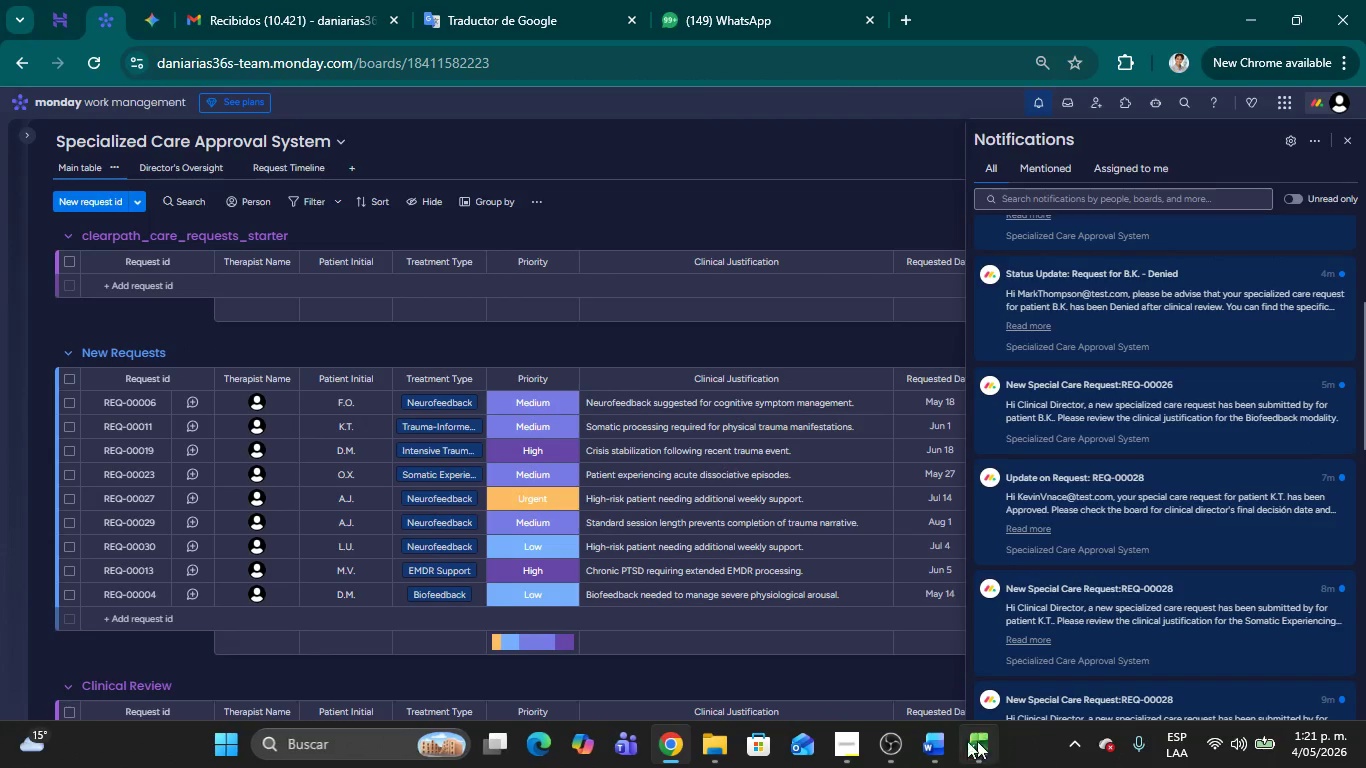 
left_click([934, 742])
 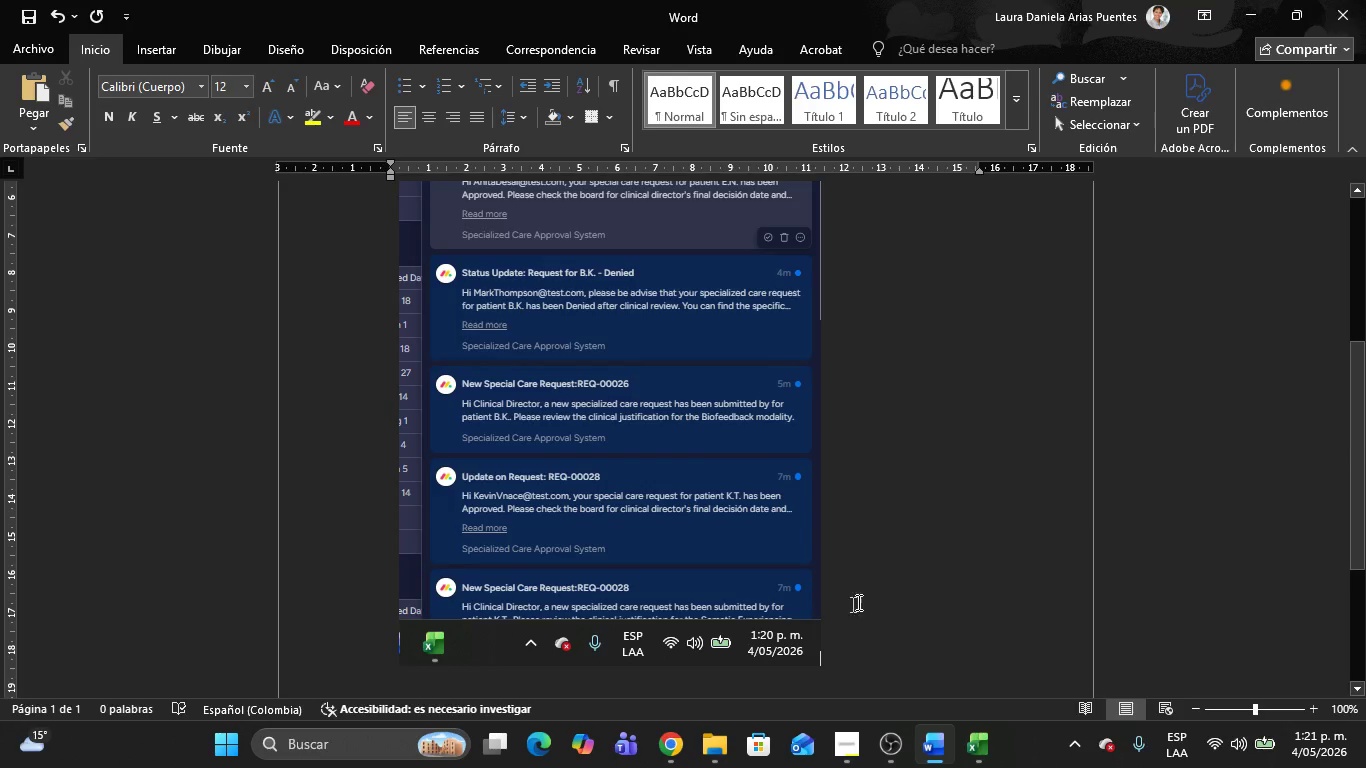 
key(Control+V)
 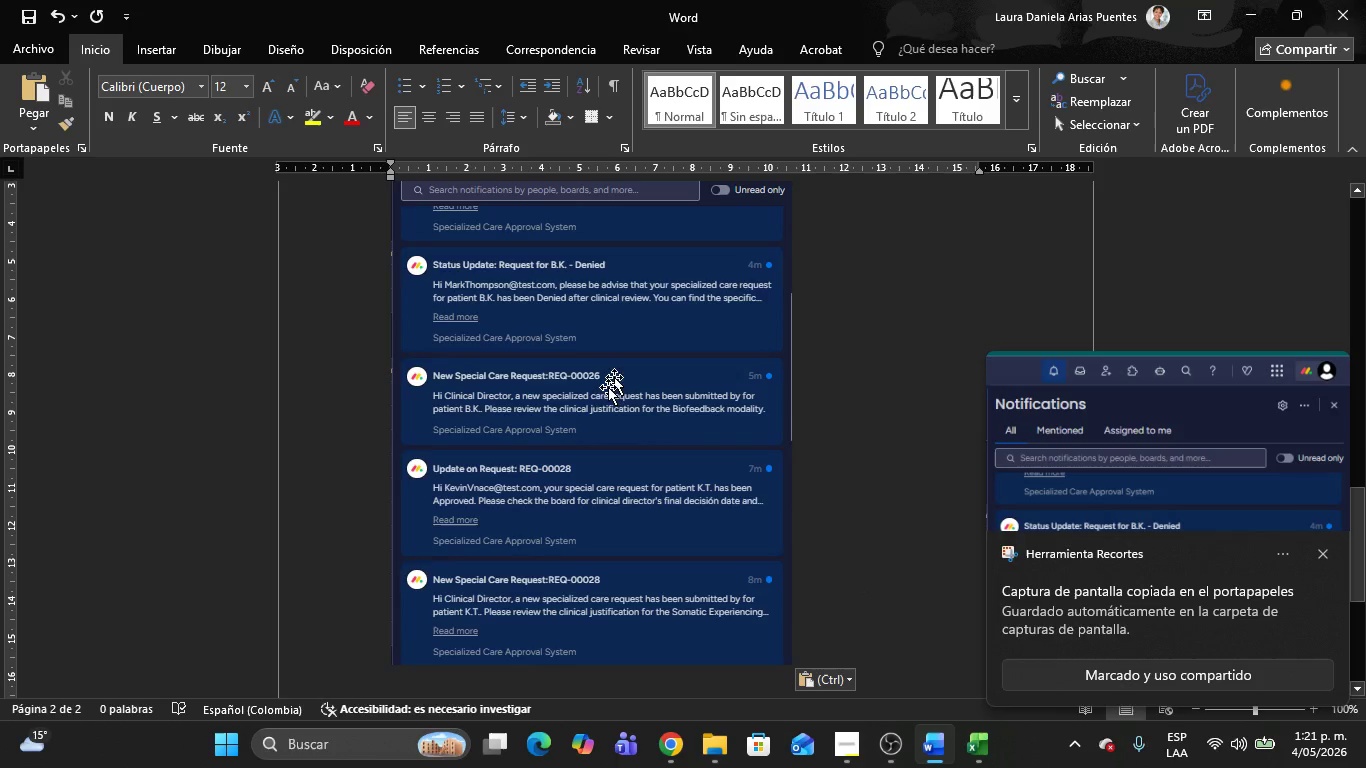 
key(Alt+AltLeft)
 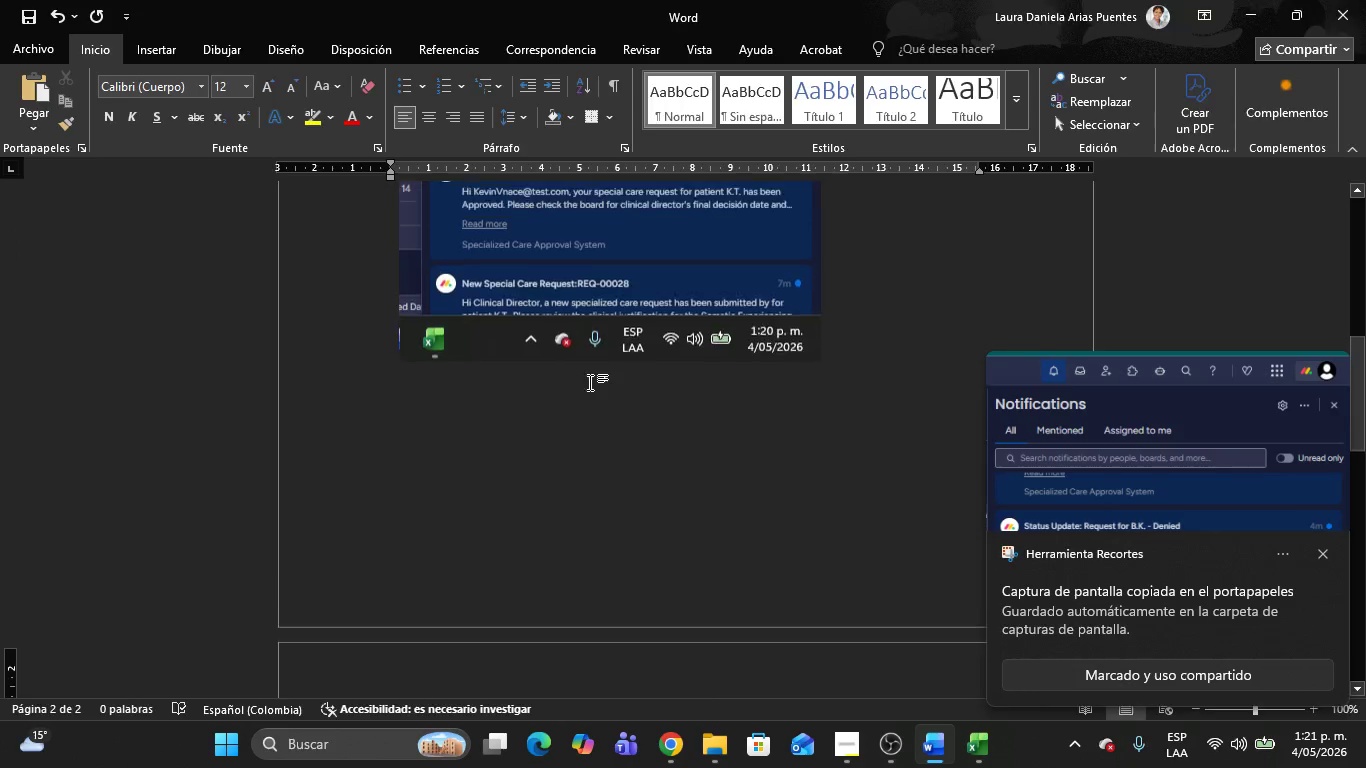 
key(Alt+Tab)
 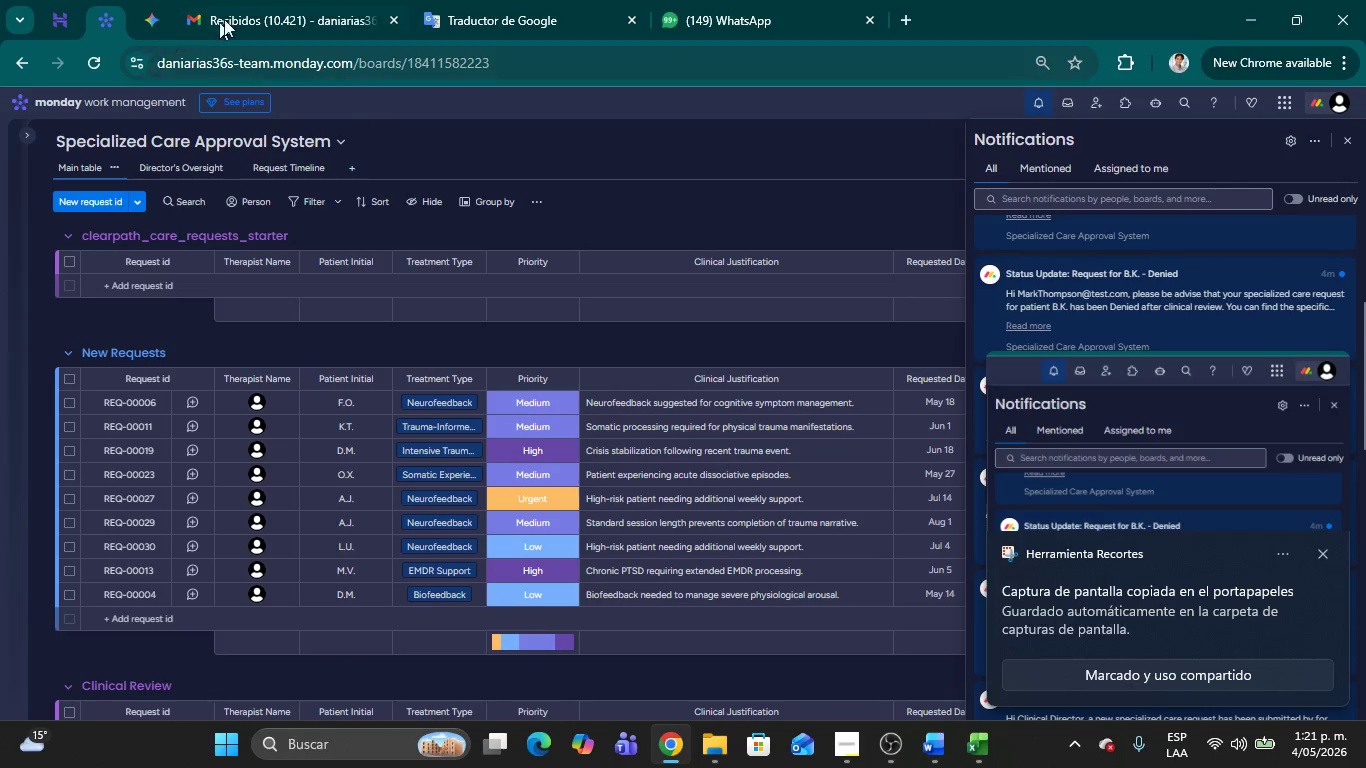 
scroll: coordinate [587, 384], scroll_direction: up, amount: 14.0
 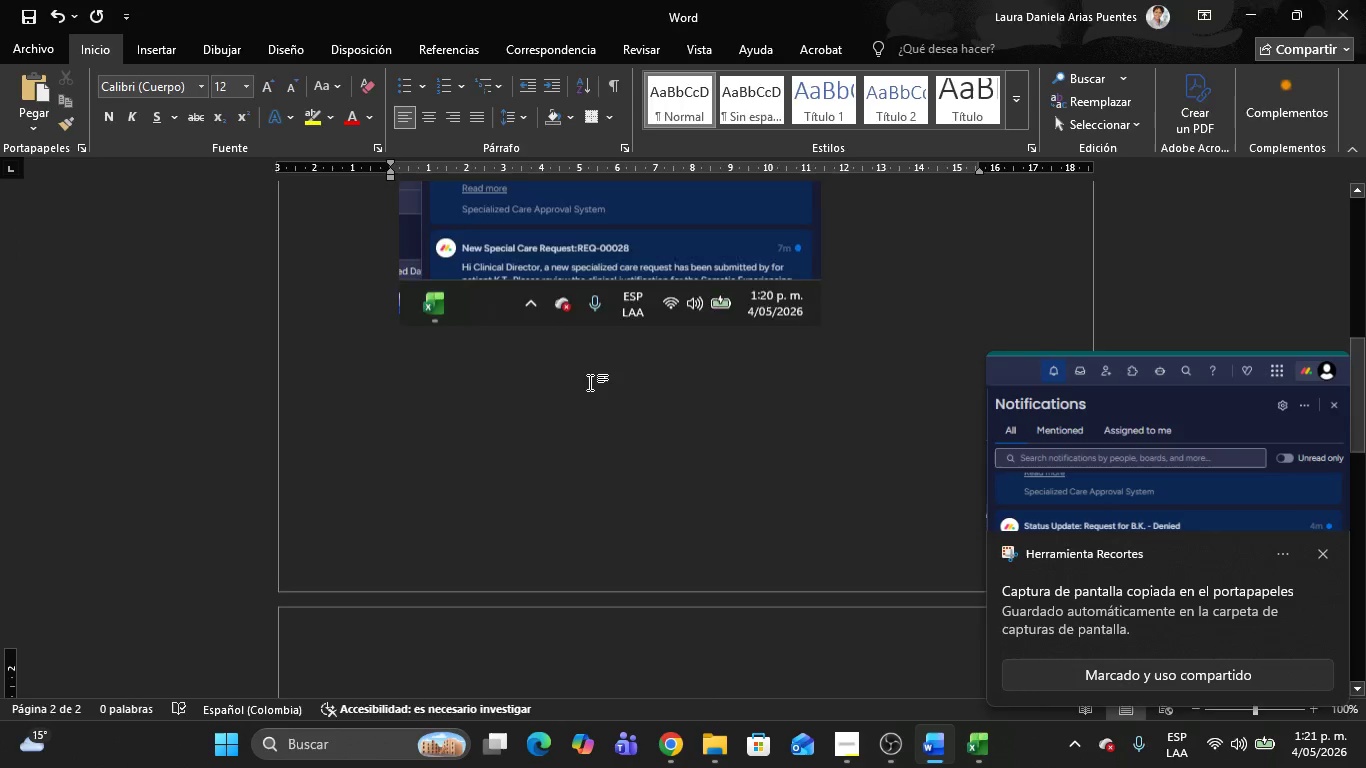 
left_click([250, 13])
 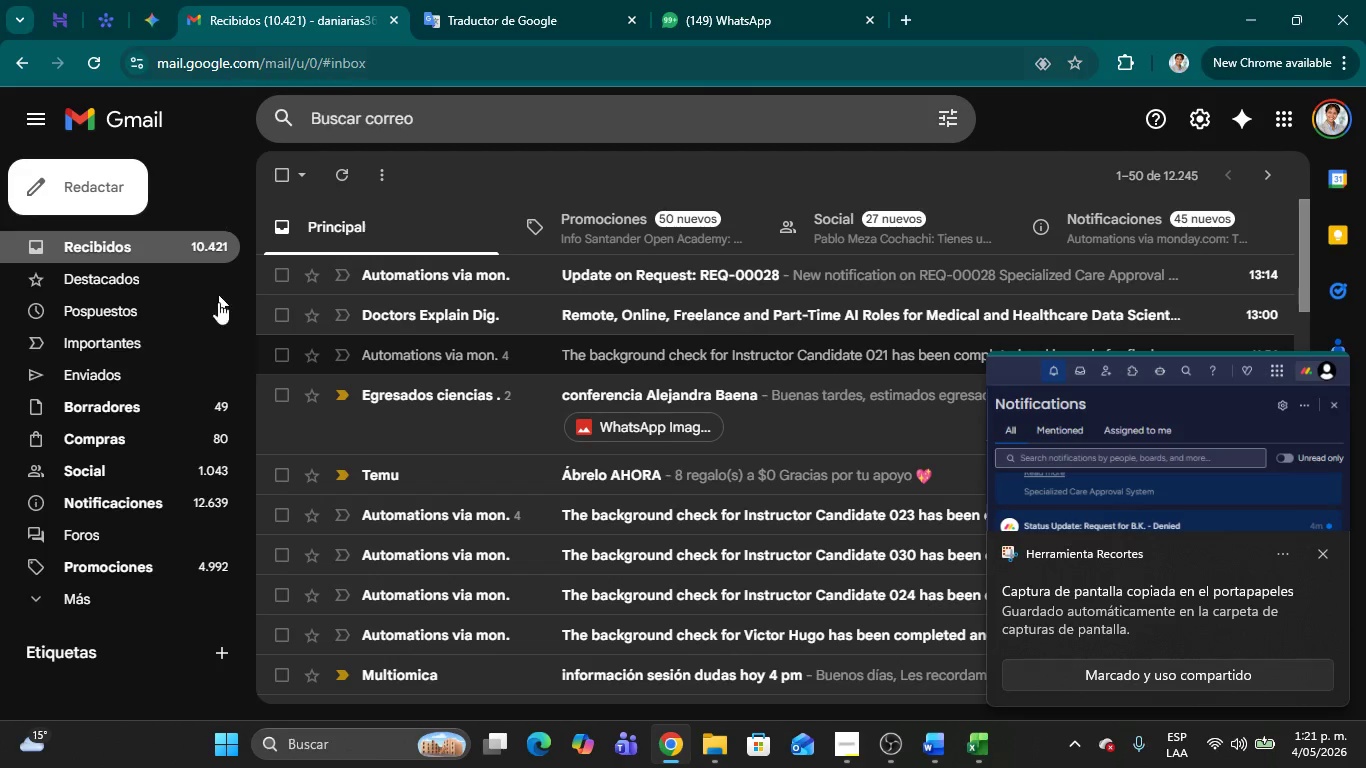 
left_click([81, 234])
 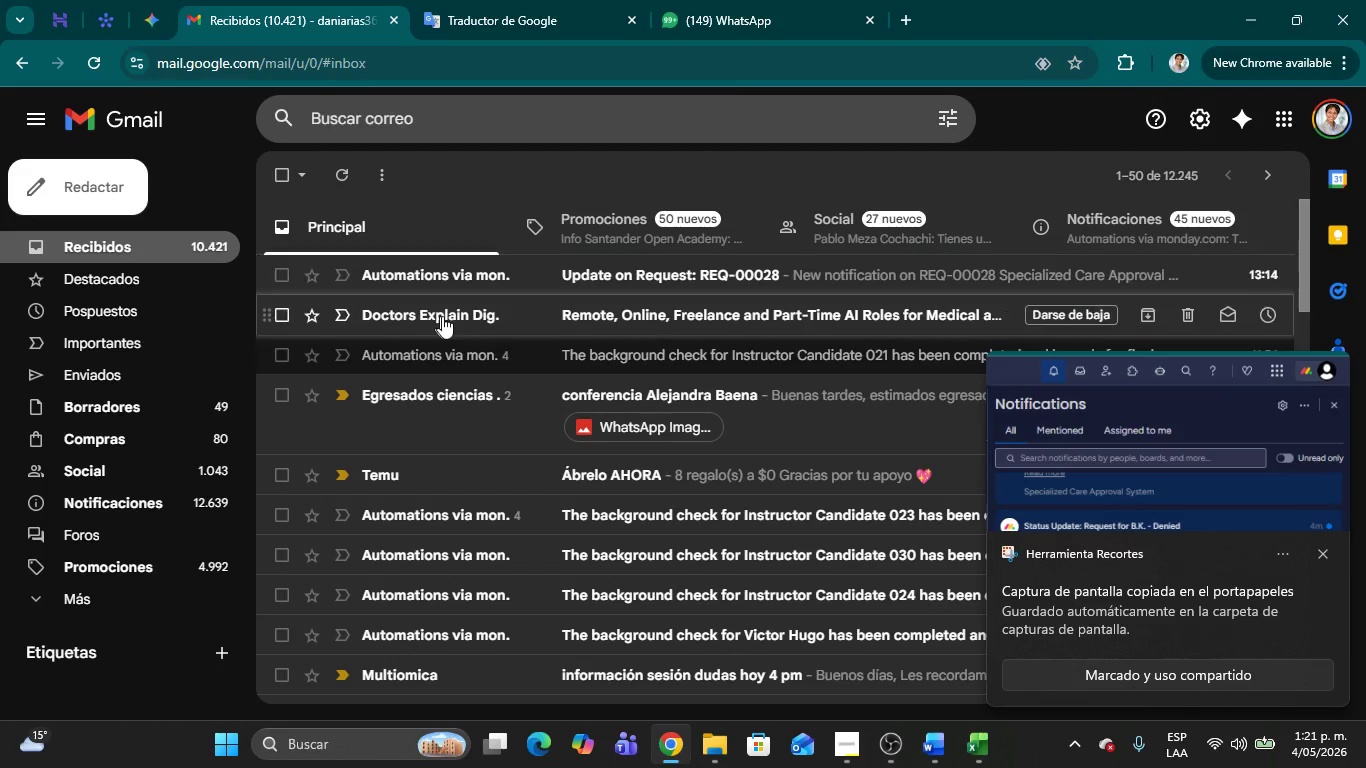 
scroll: coordinate [541, 332], scroll_direction: up, amount: 13.0
 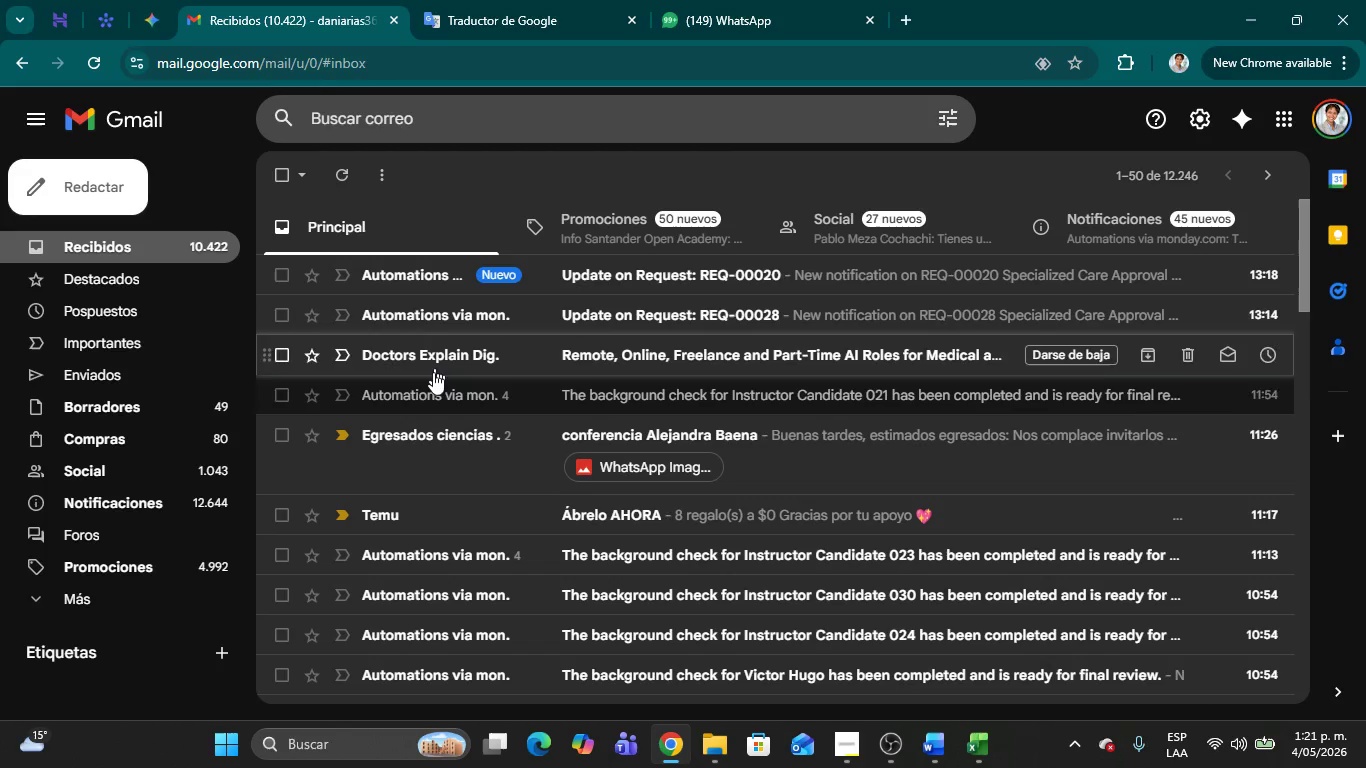 
mouse_move([432, 318])
 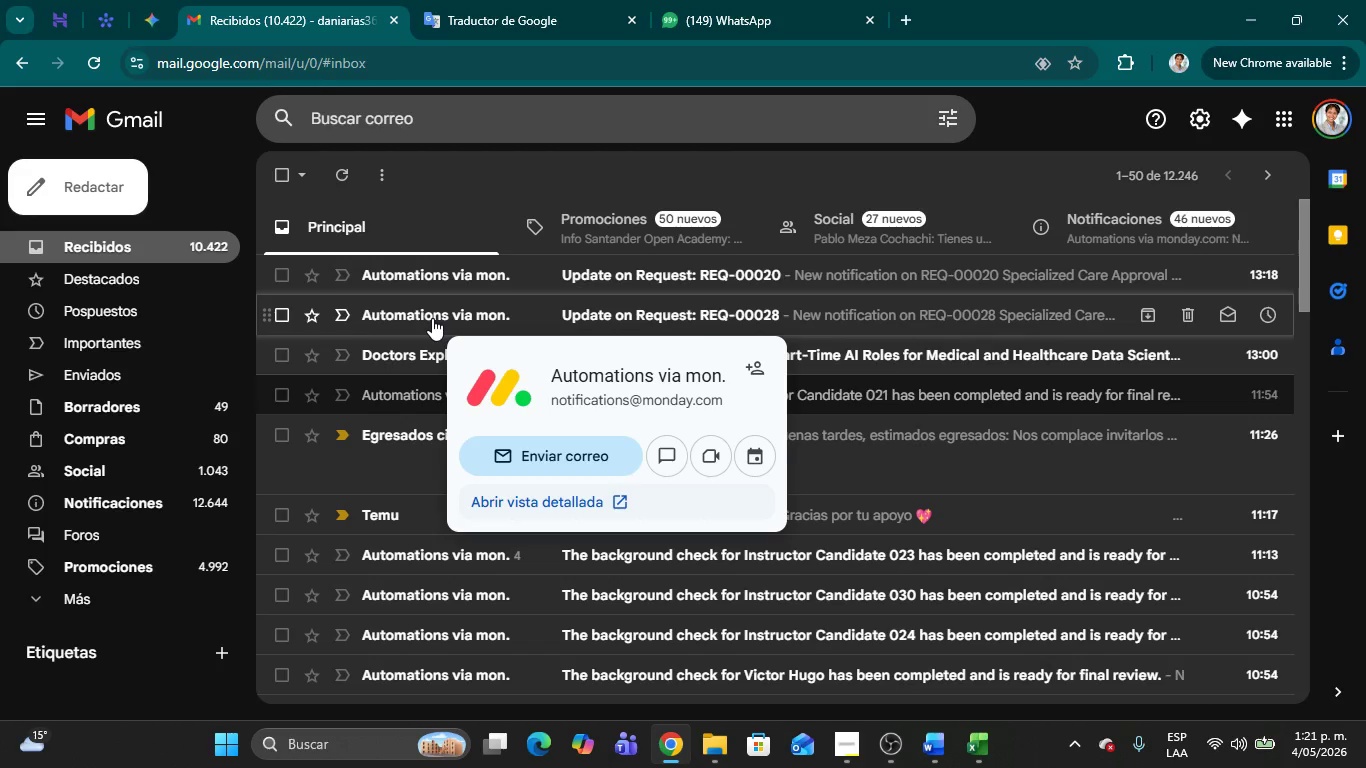 
left_click([432, 318])
 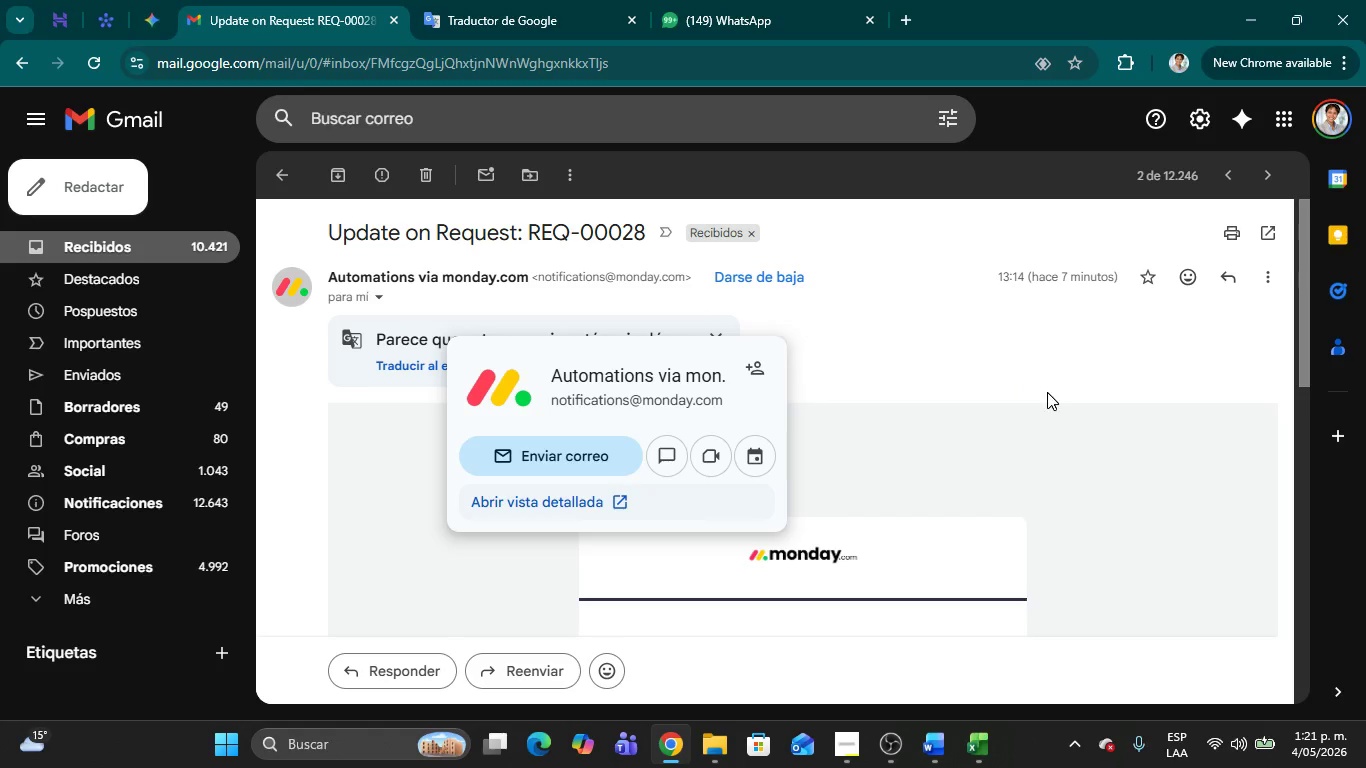 
scroll: coordinate [1041, 416], scroll_direction: down, amount: 4.0
 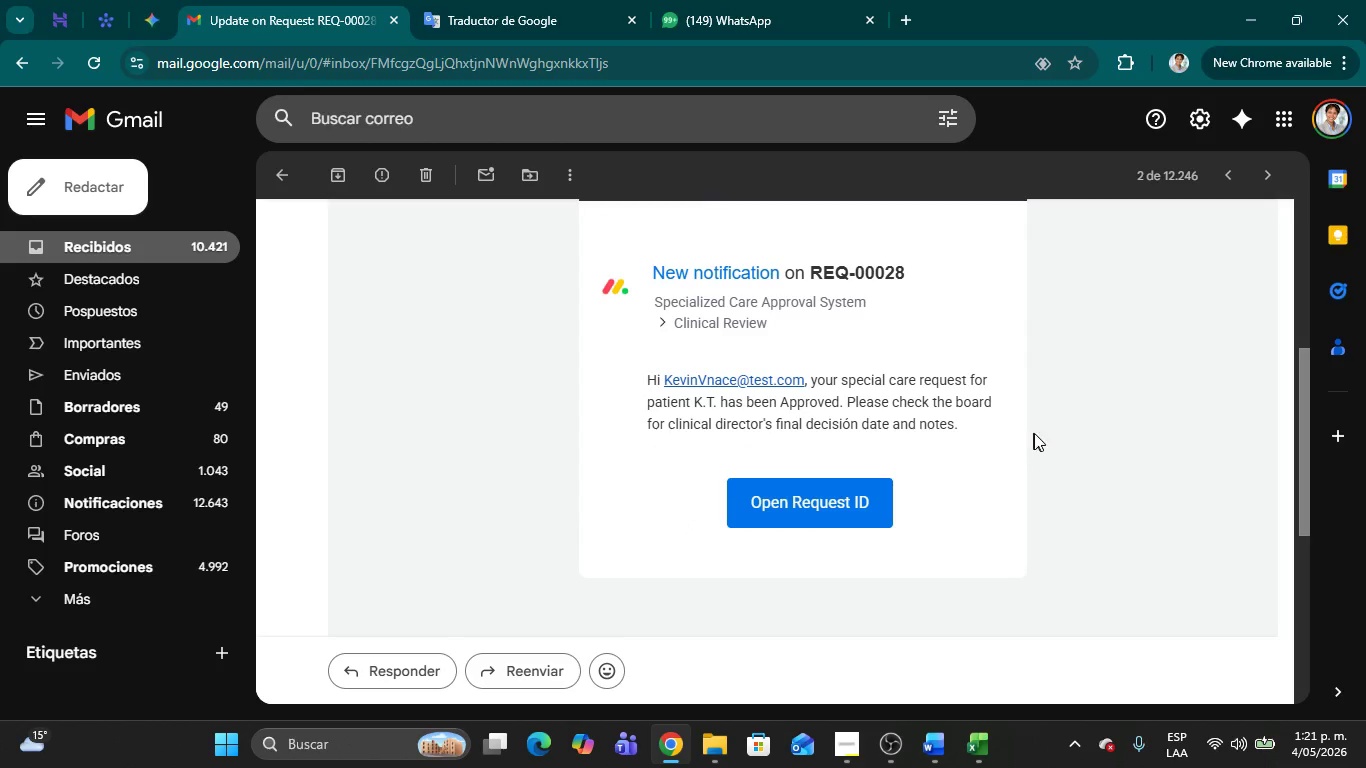 
scroll: coordinate [1082, 426], scroll_direction: up, amount: 1.0
 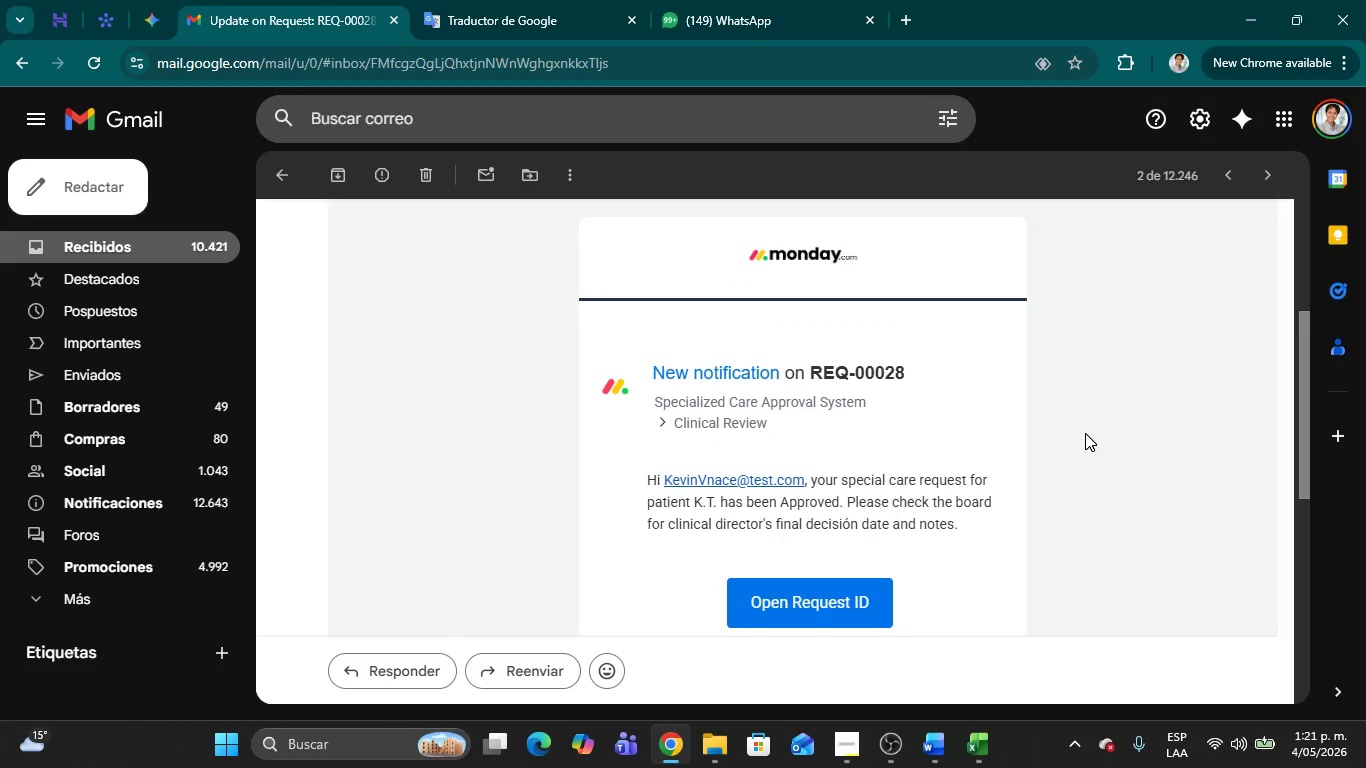 
key(Meta+Shift+MetaLeft)
 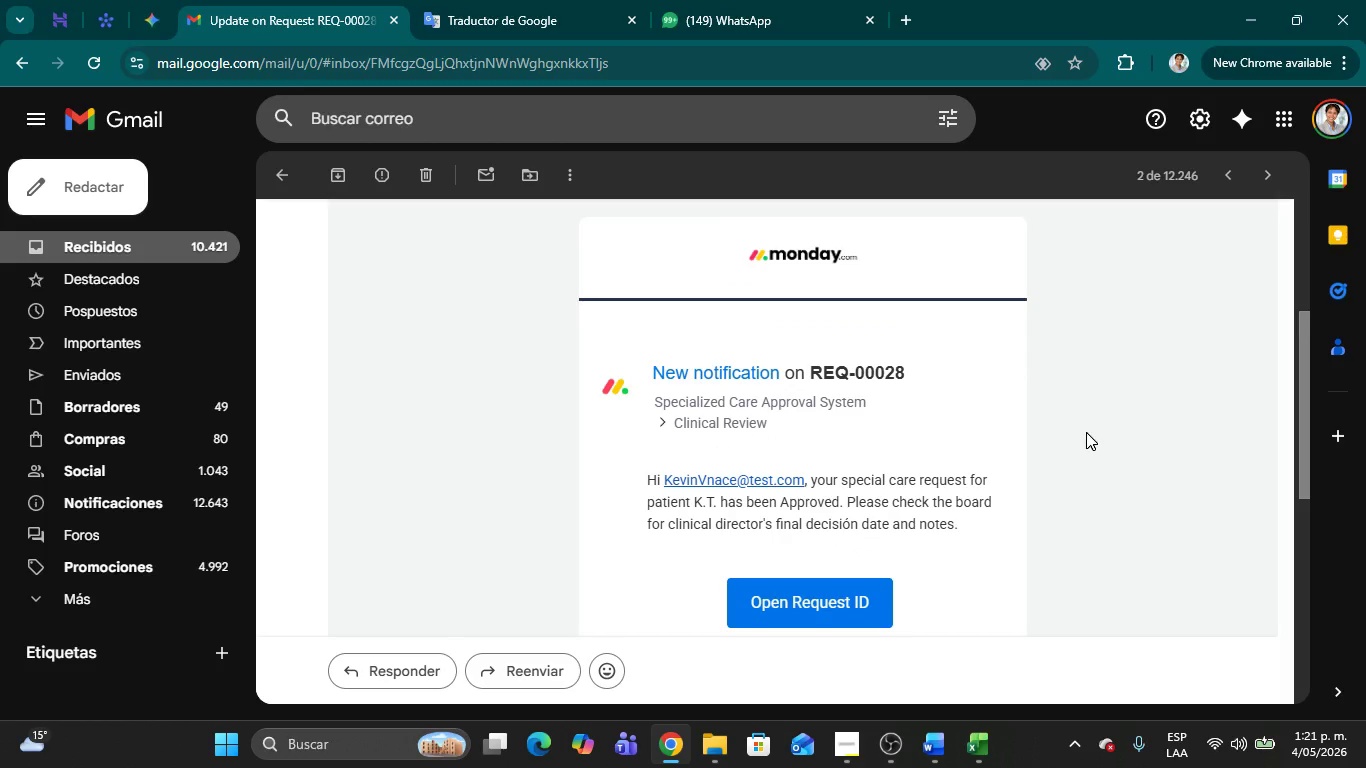 
key(Meta+Shift+S)
 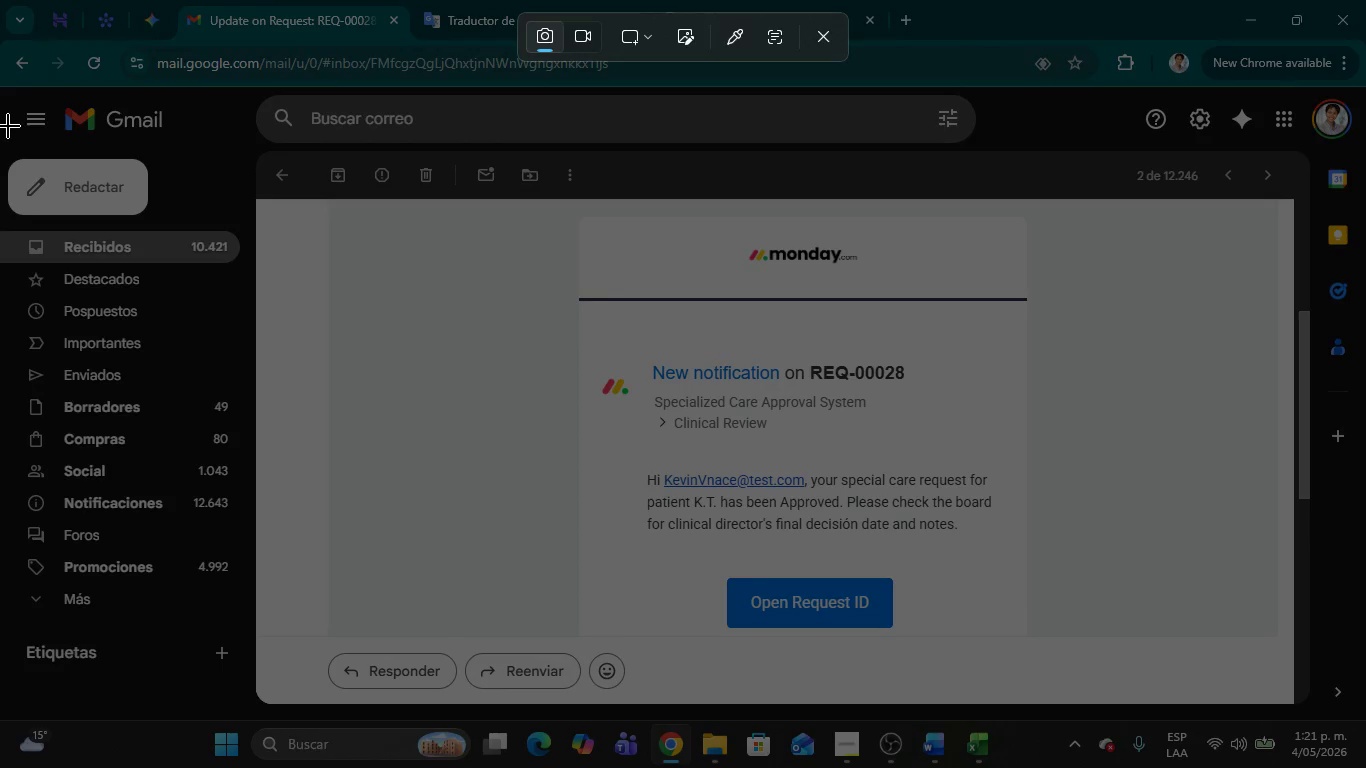 
left_click_drag(start_coordinate=[7, 95], to_coordinate=[1365, 645])
 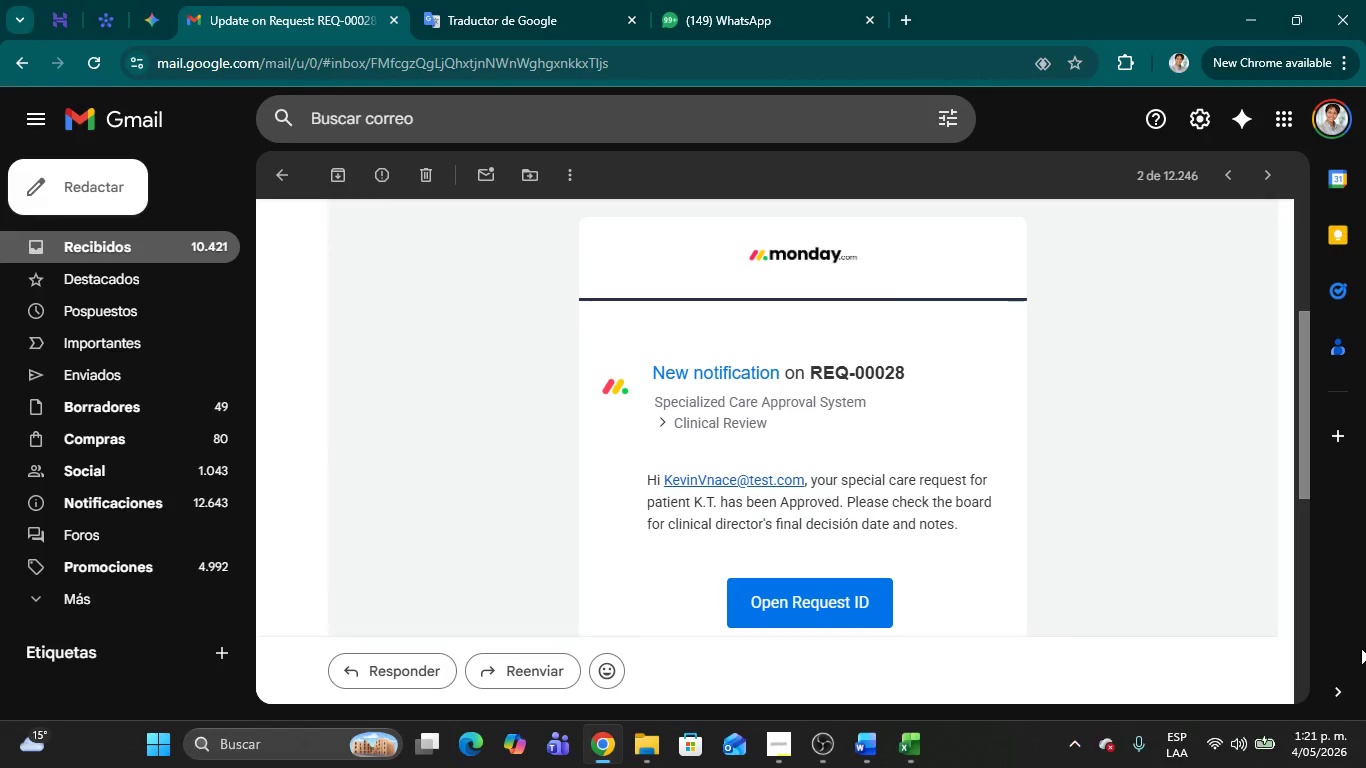 
key(Alt+AltLeft)
 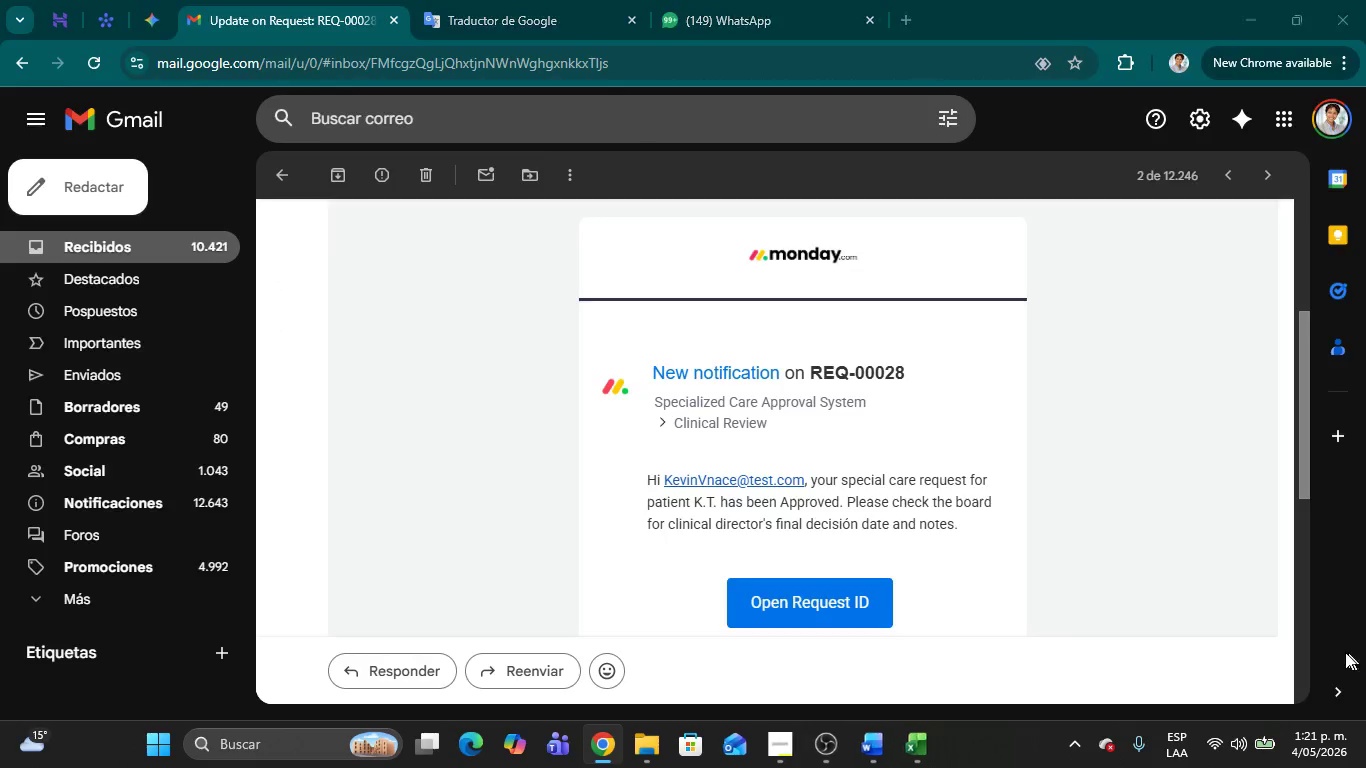 
key(Alt+Tab)
 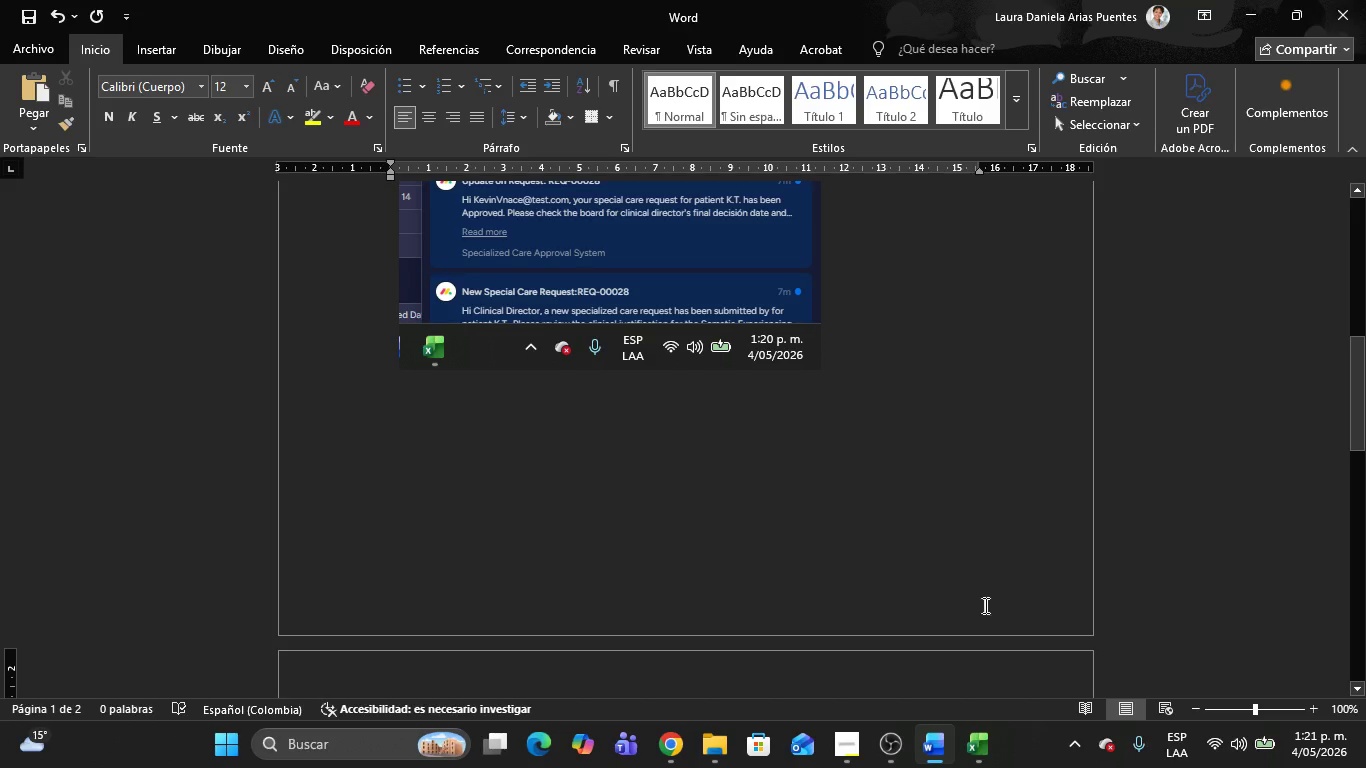 
key(Control+V)
 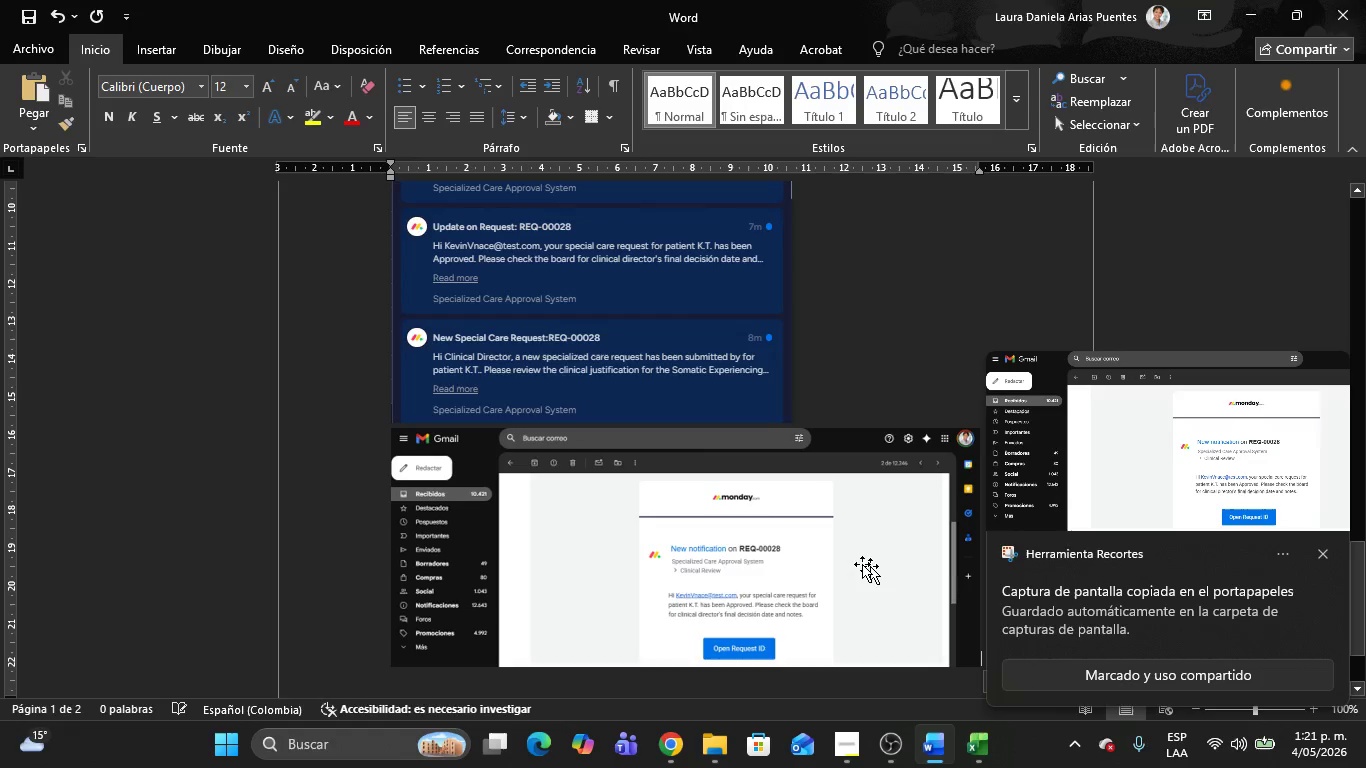 
key(Alt+AltLeft)
 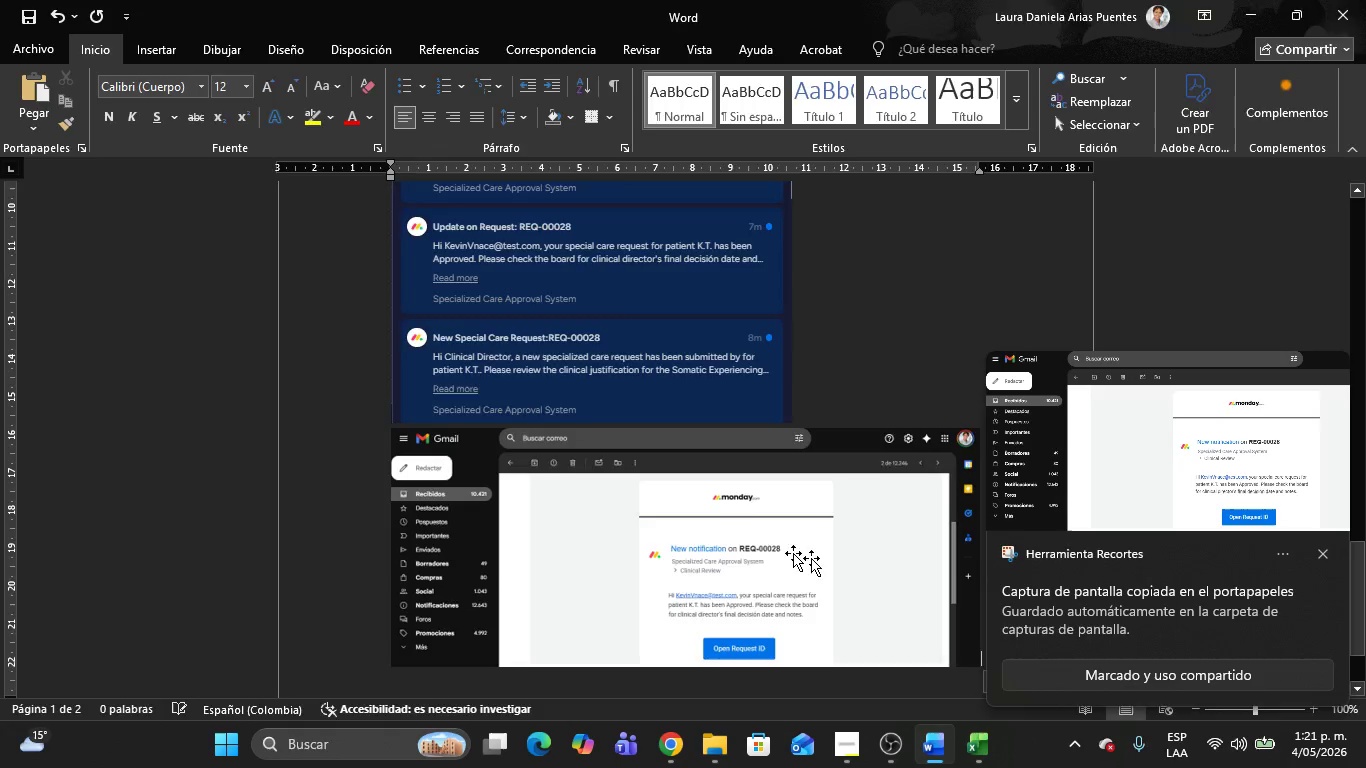 
key(Alt+Tab)
 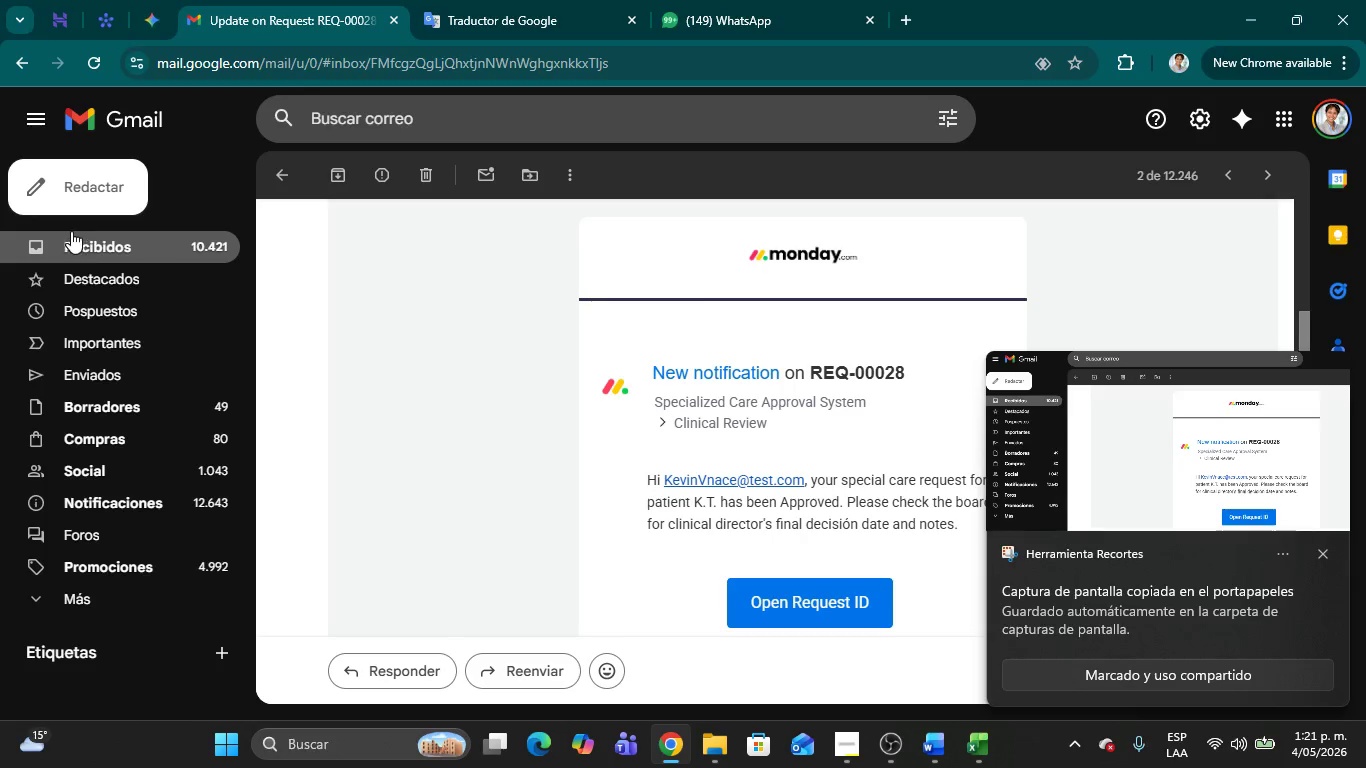 
left_click([71, 230])
 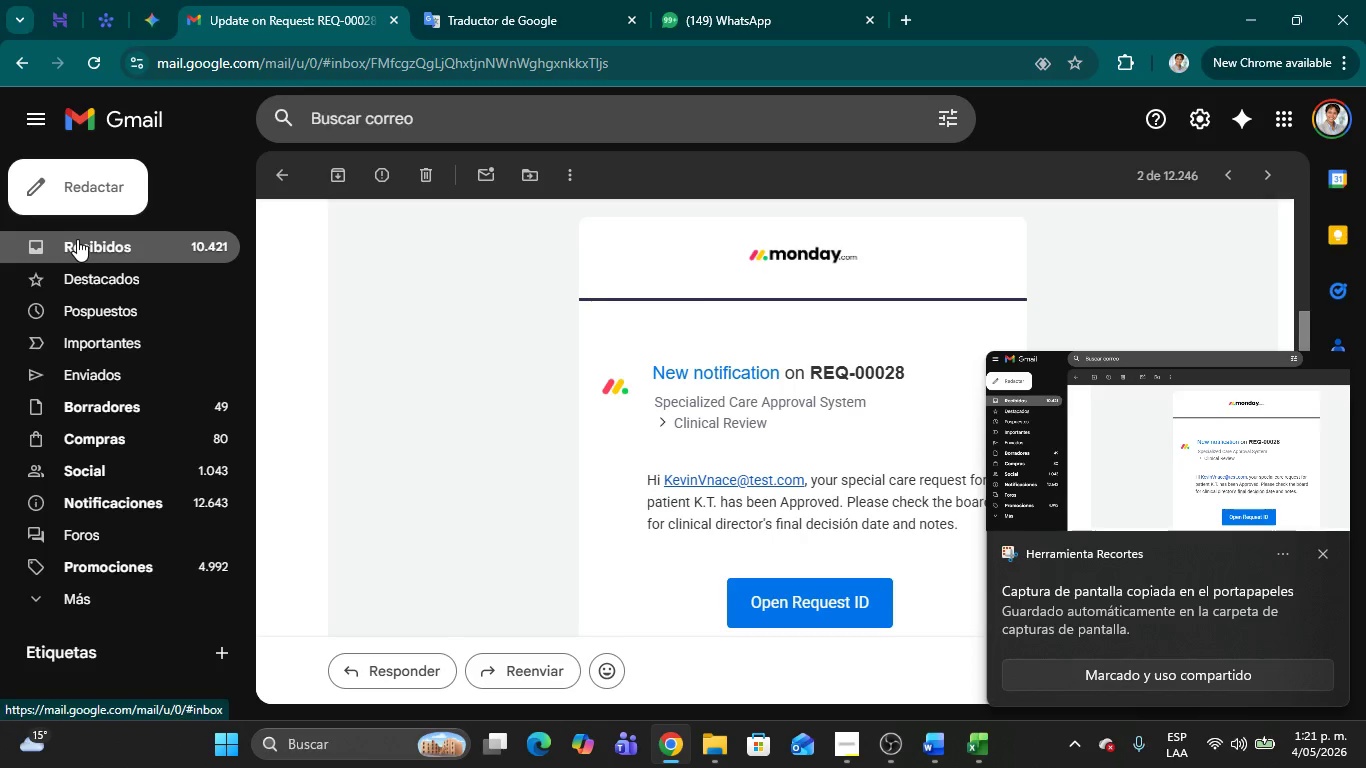 
left_click([77, 239])